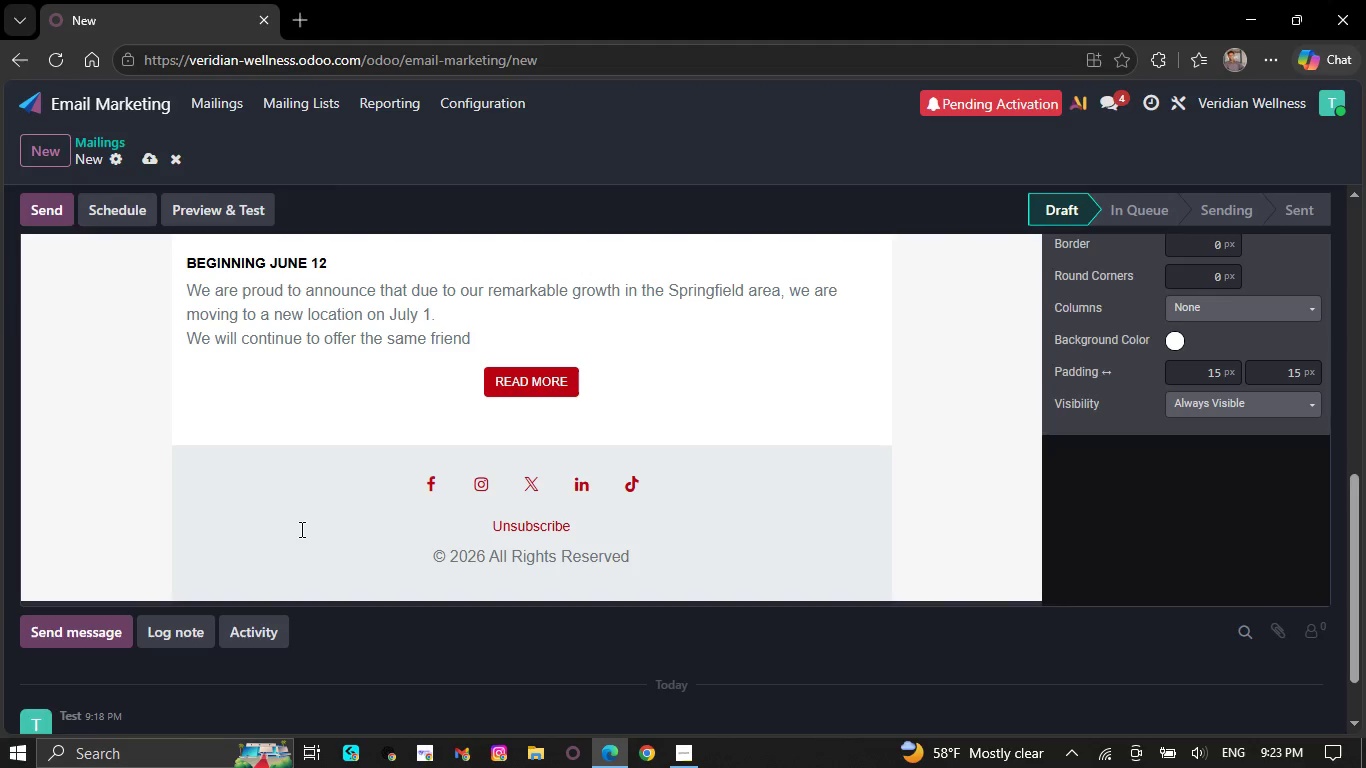 
key(Backspace)
 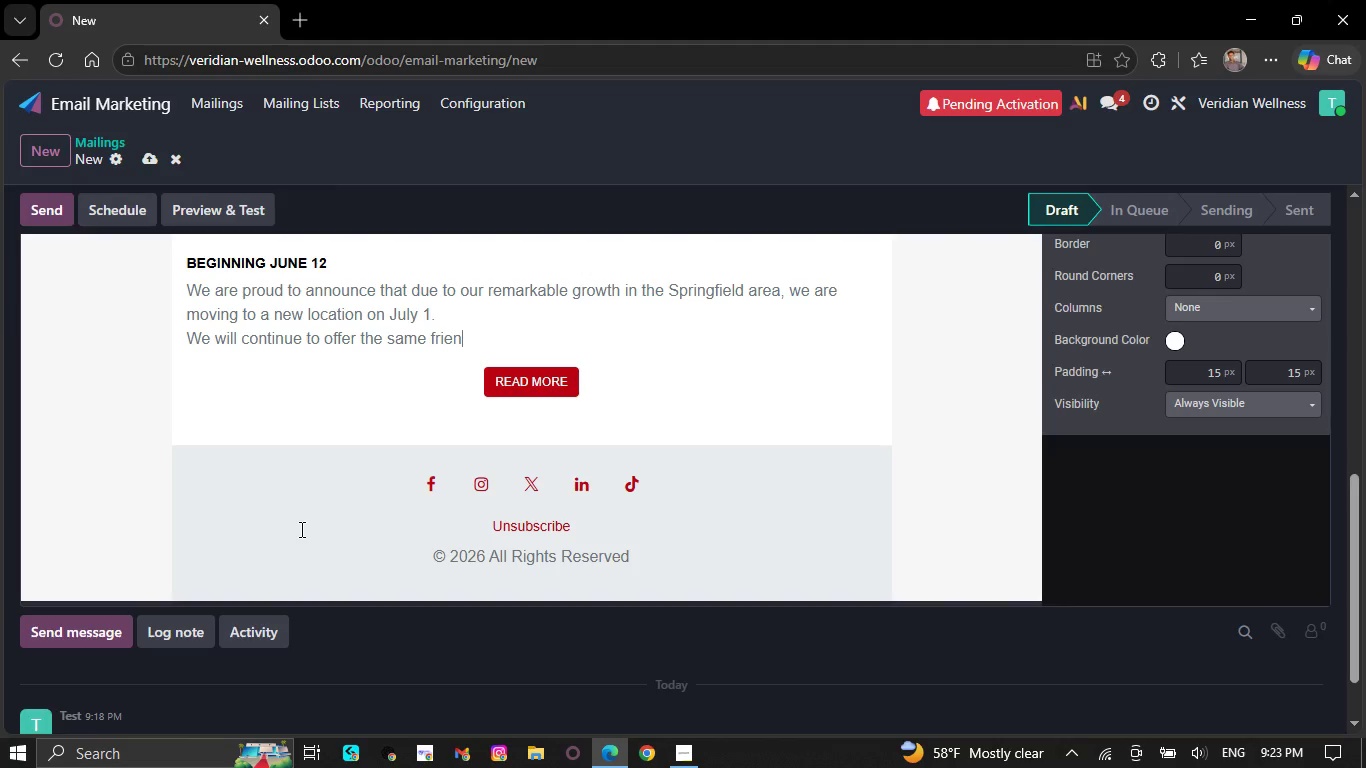 
key(Backspace)
 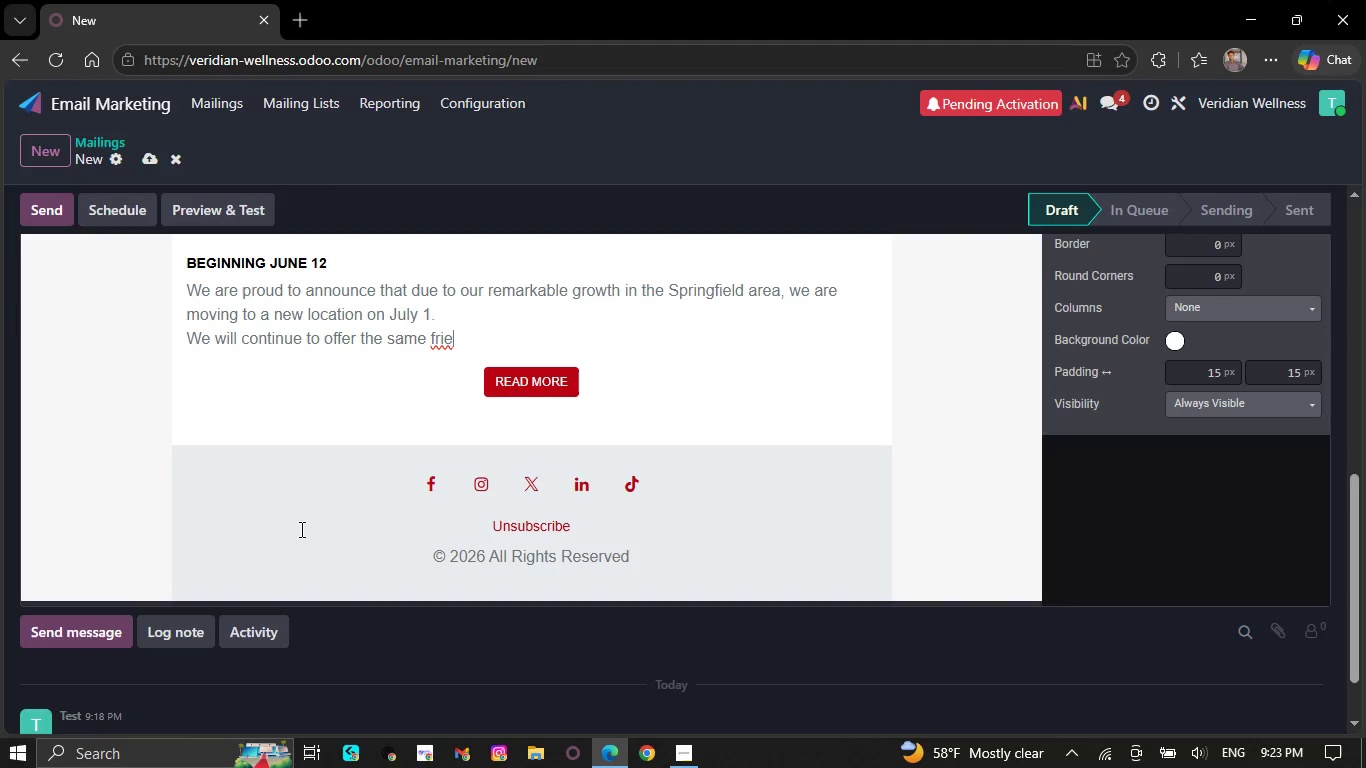 
key(Backspace)
 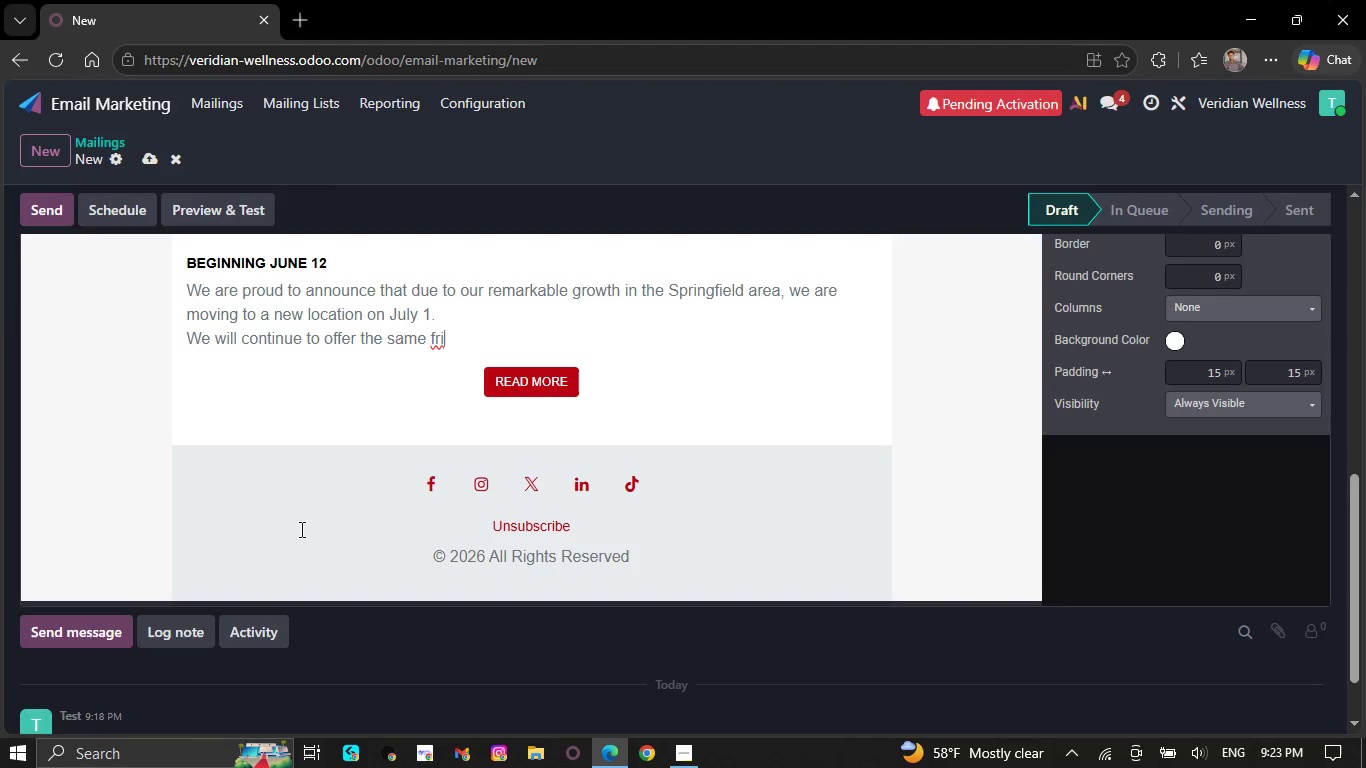 
key(Backspace)
 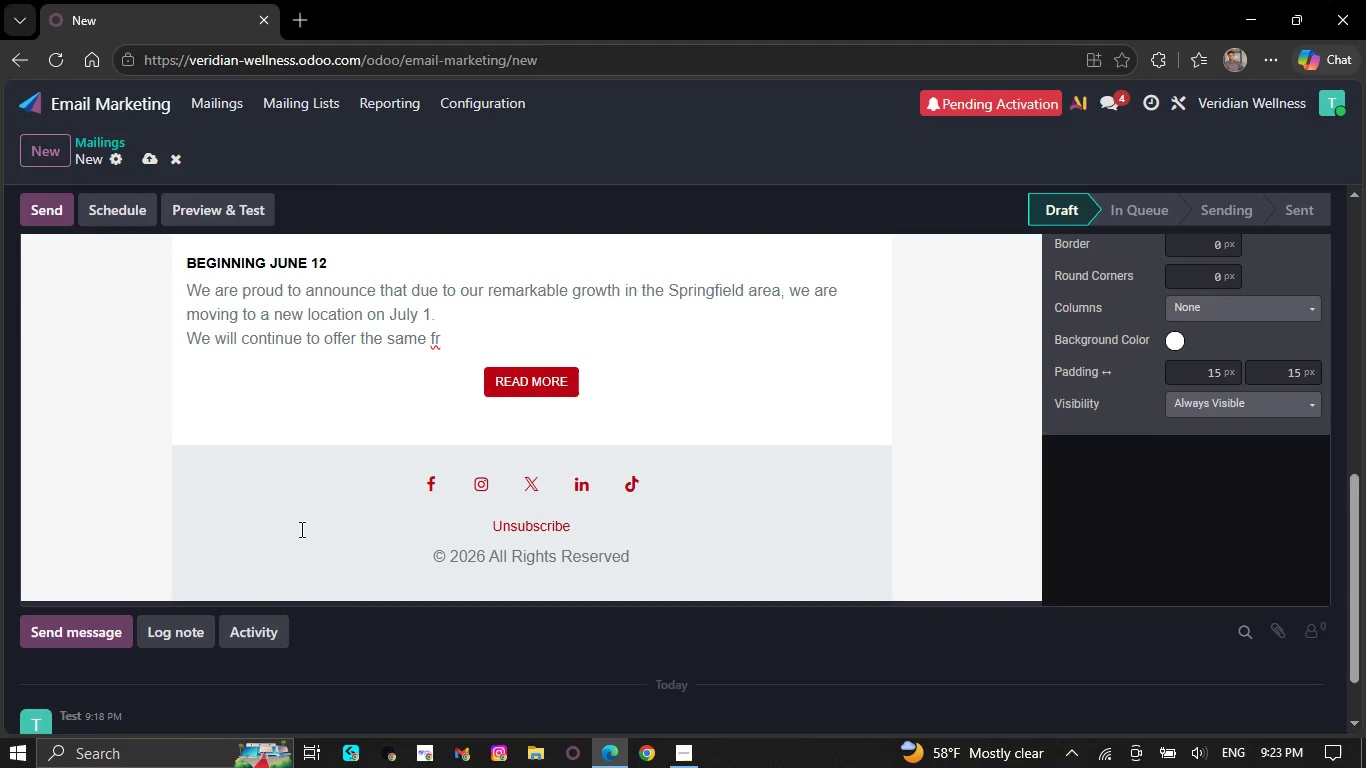 
key(Backspace)
 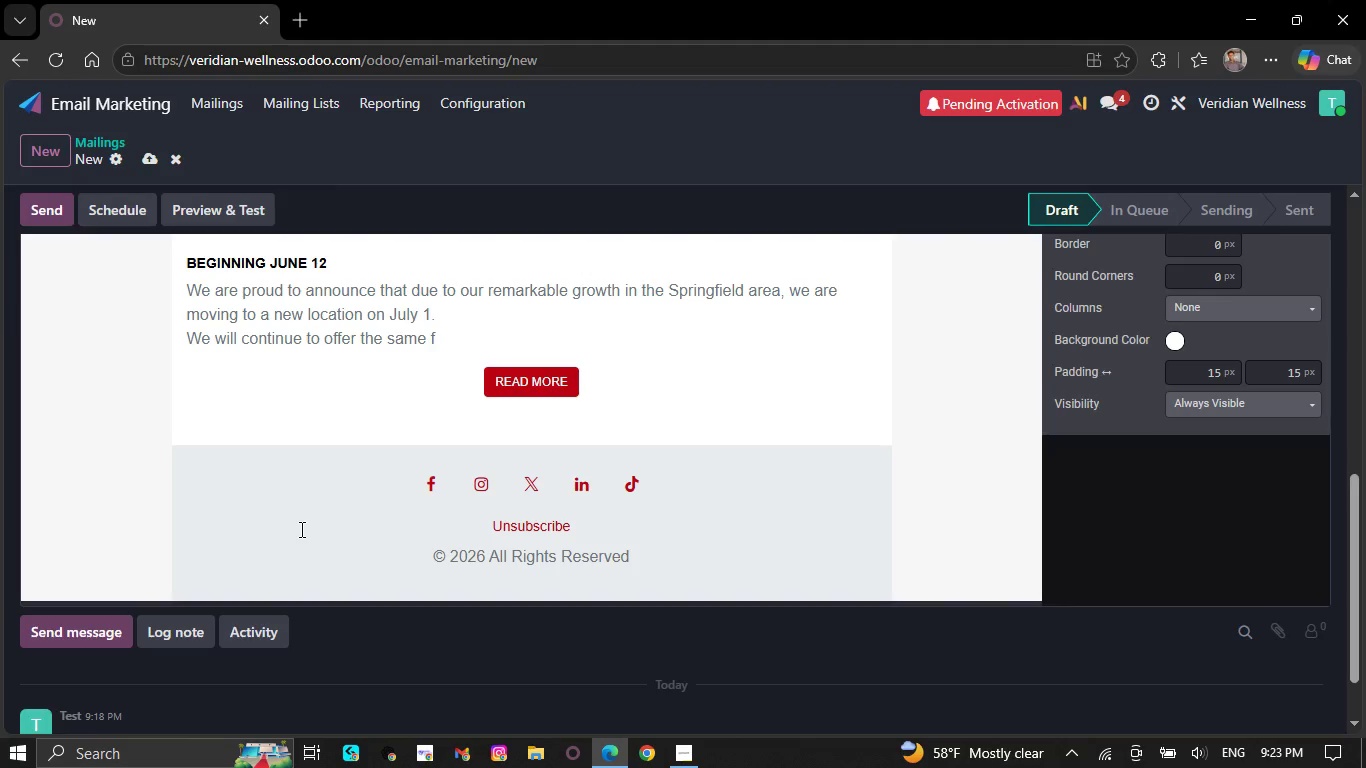 
wait(5.48)
 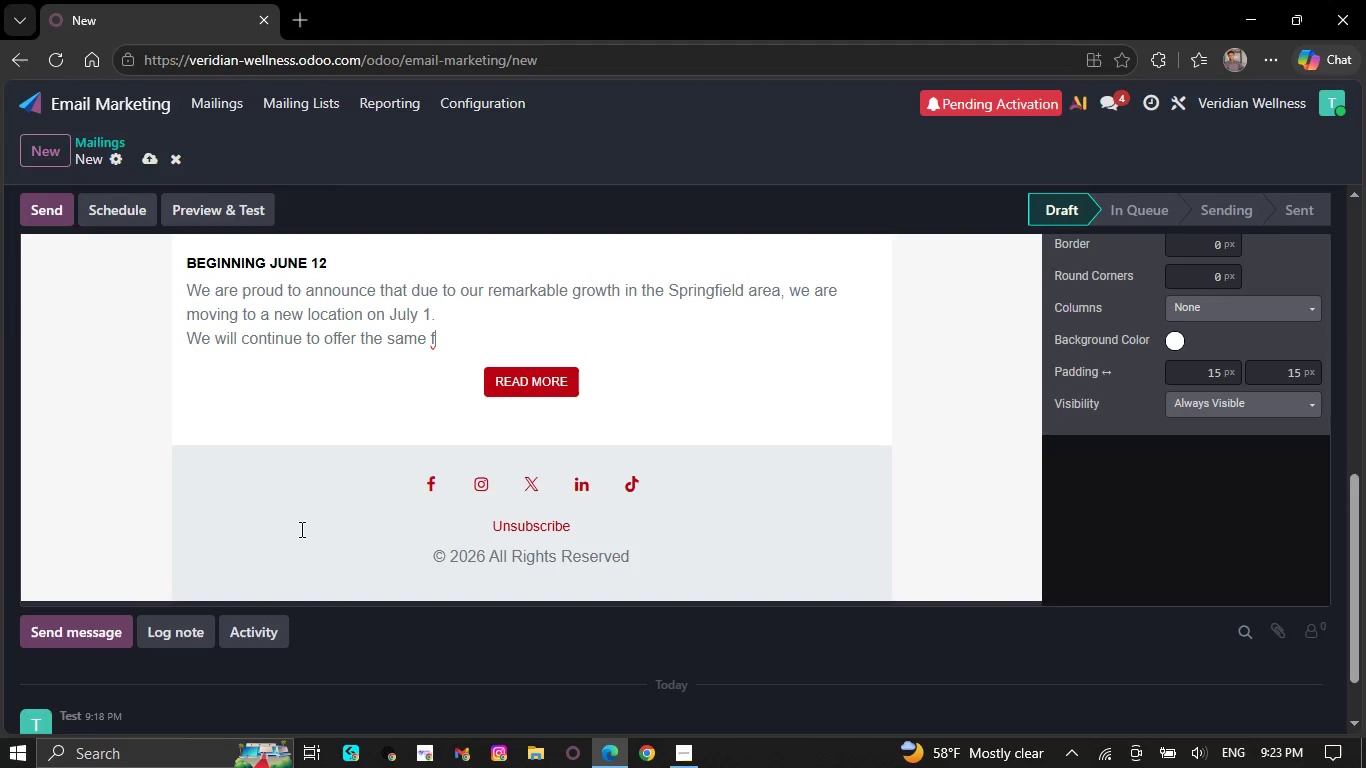 
key(Backspace)
 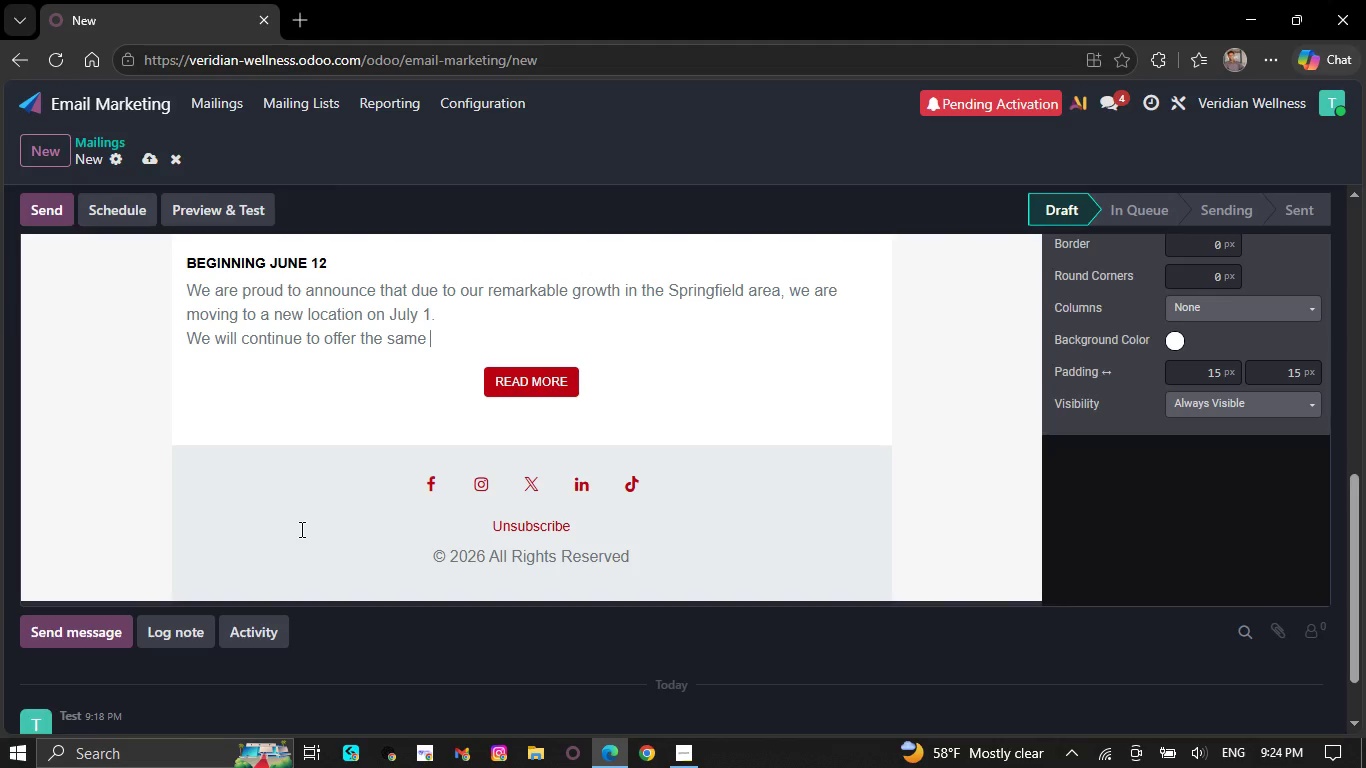 
key(Backspace)
 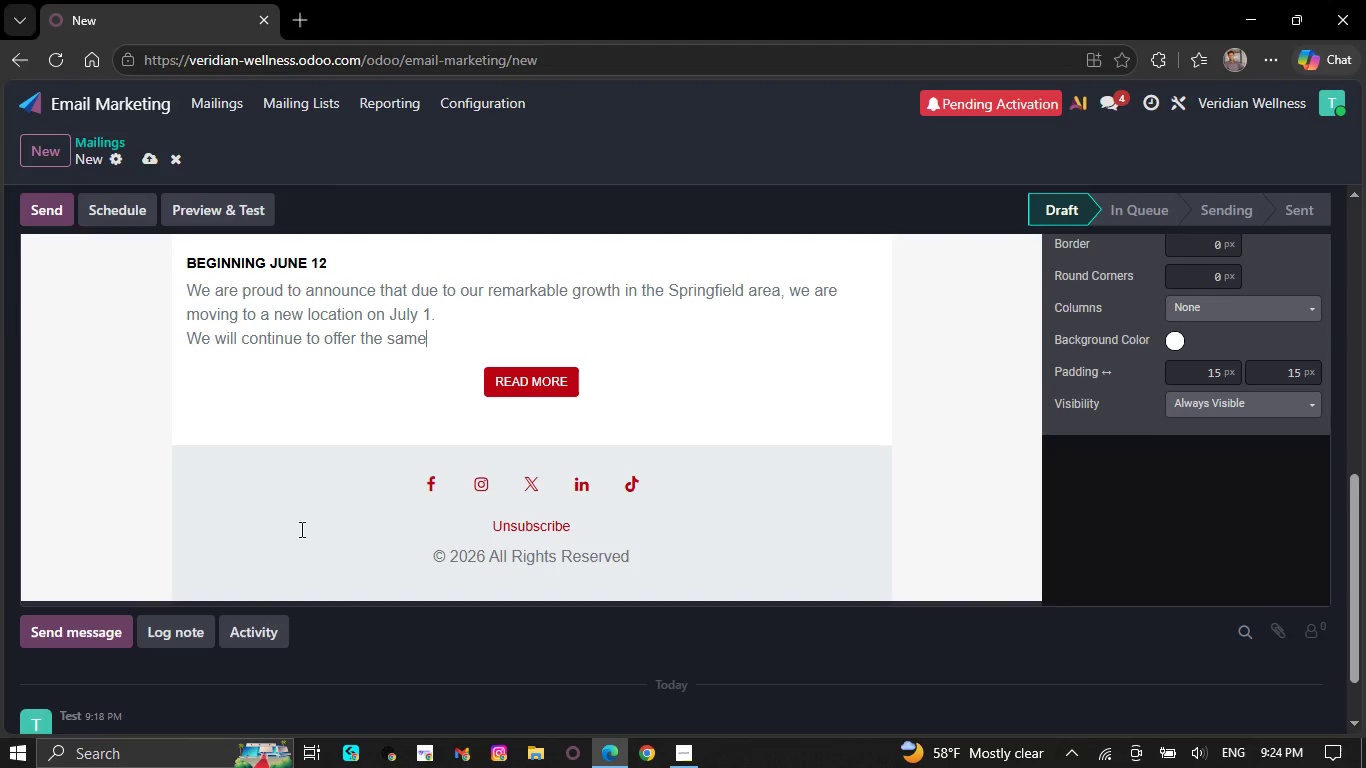 
key(Backspace)
 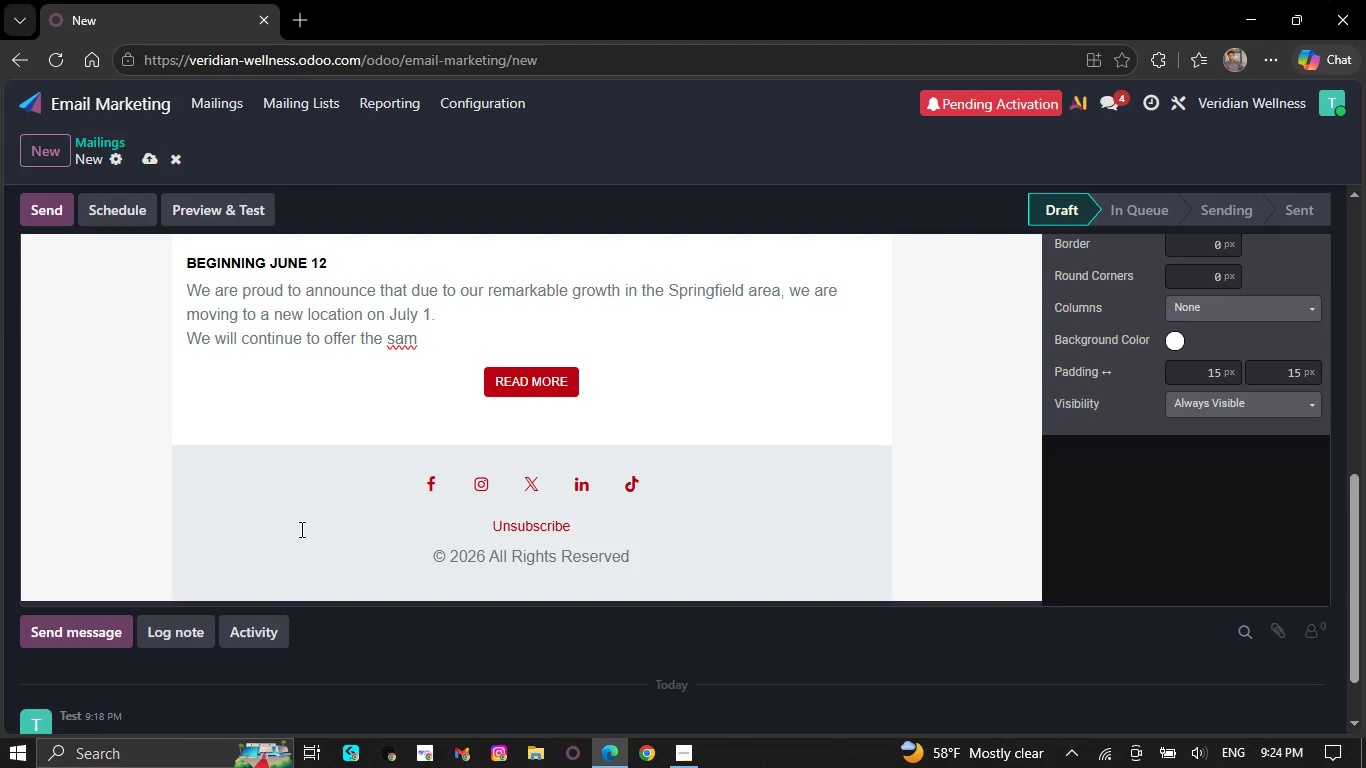 
wait(5.08)
 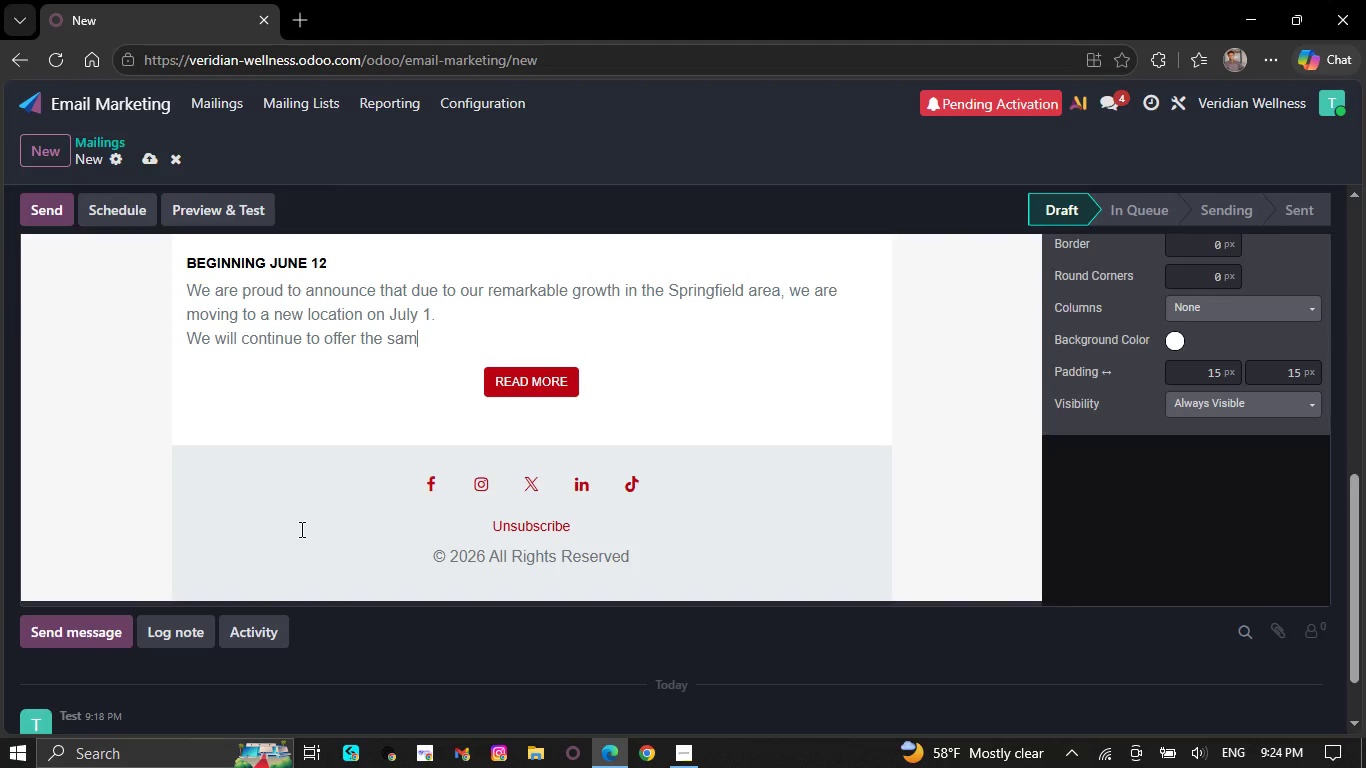 
key(Backspace)
 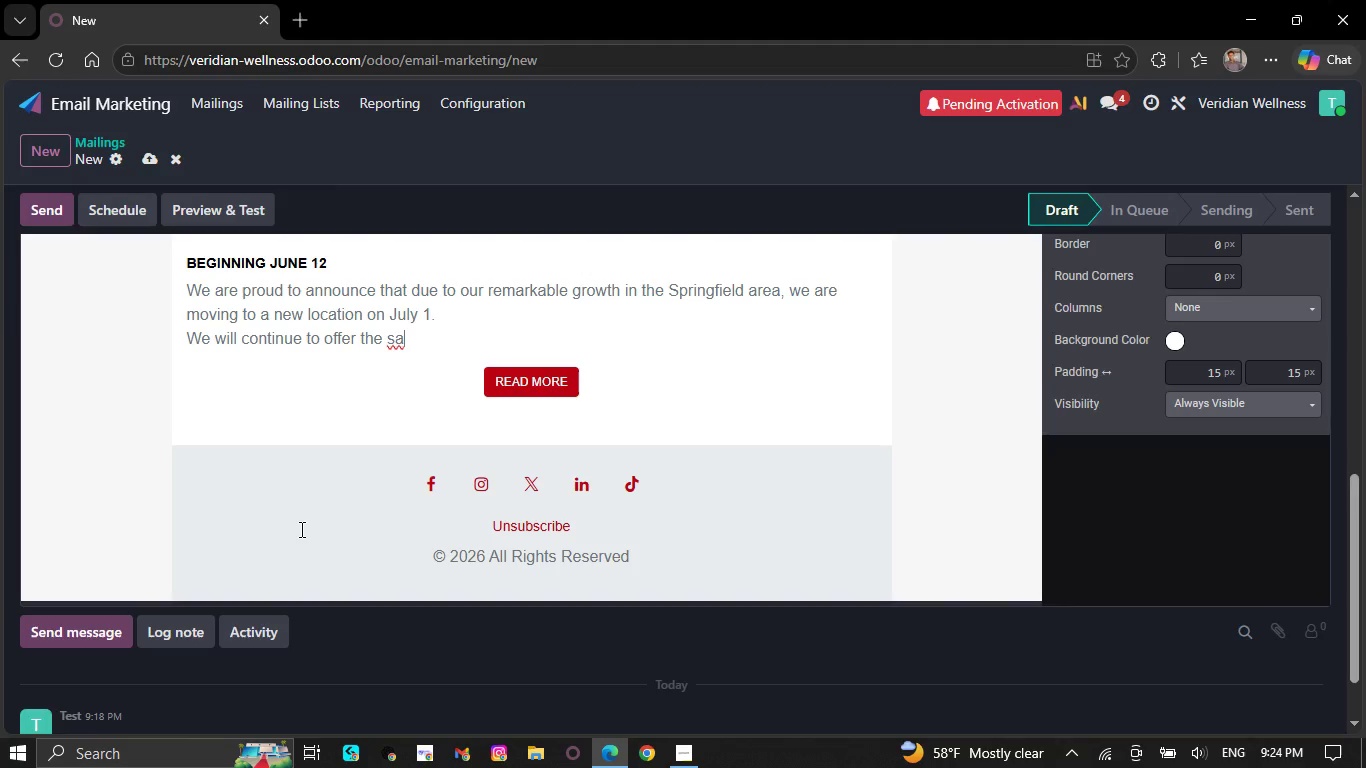 
key(Backspace)
 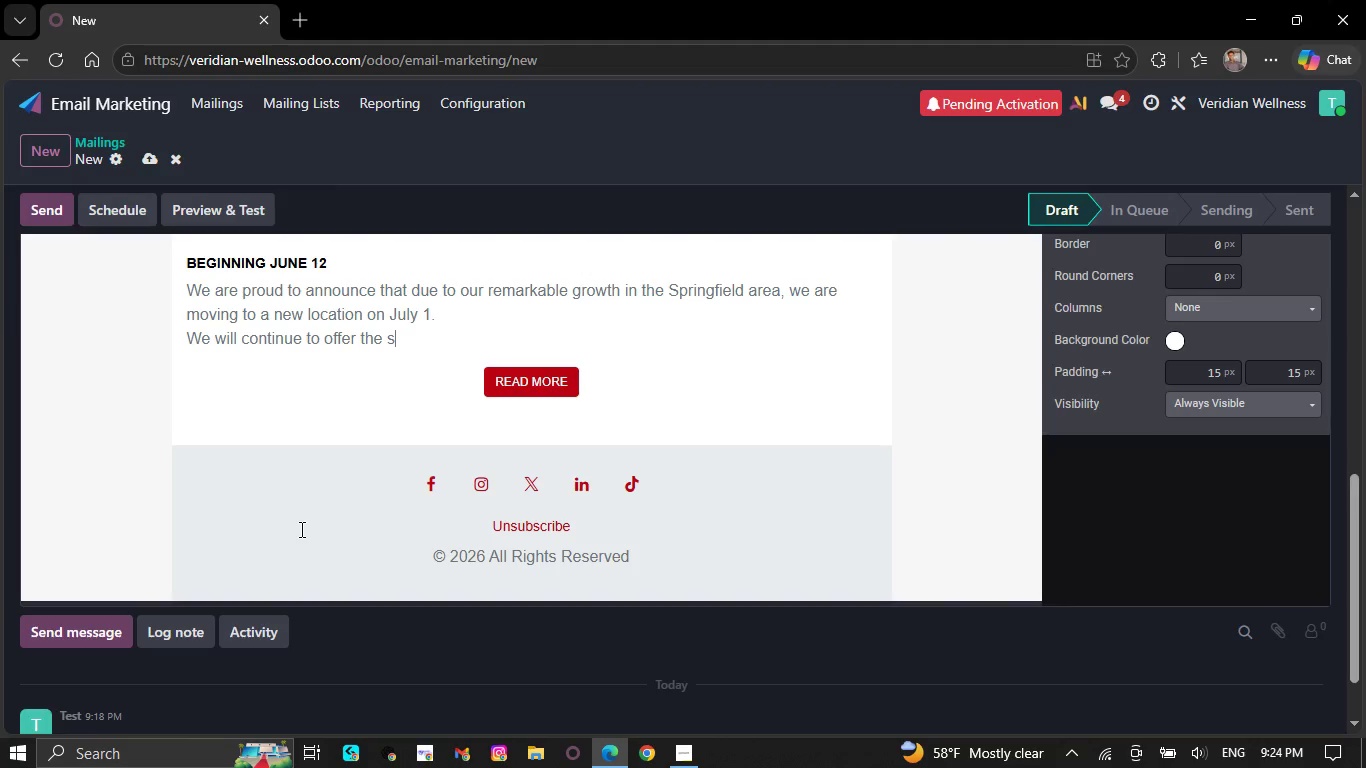 
key(Backspace)
 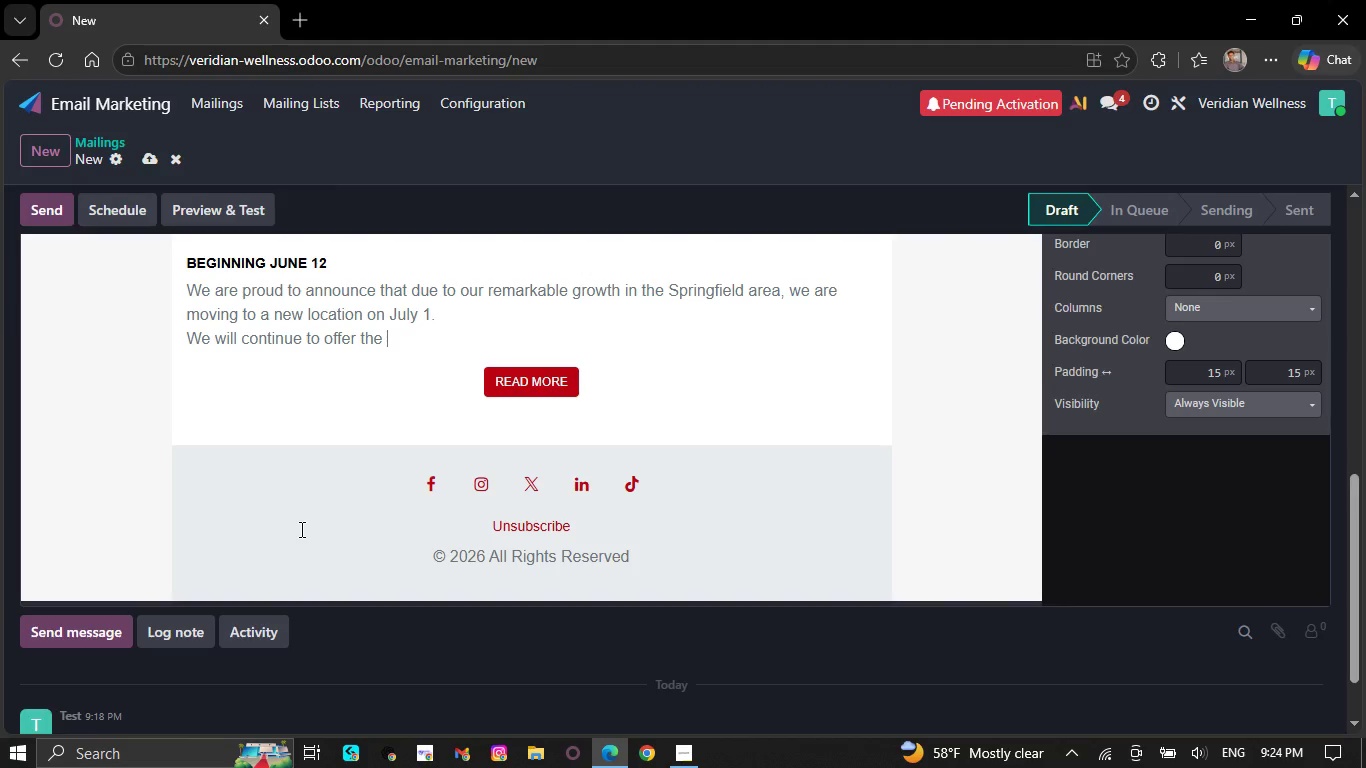 
key(Backspace)
 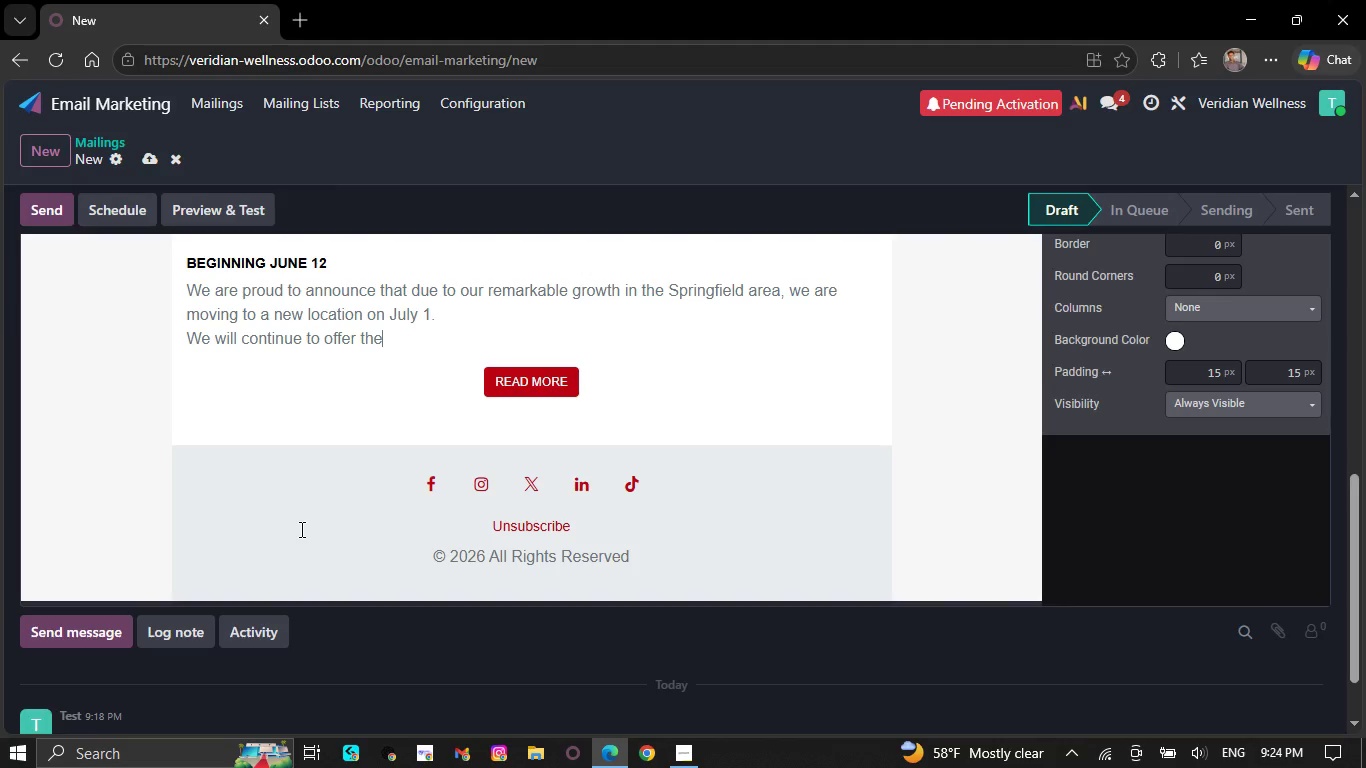 
key(Backspace)
 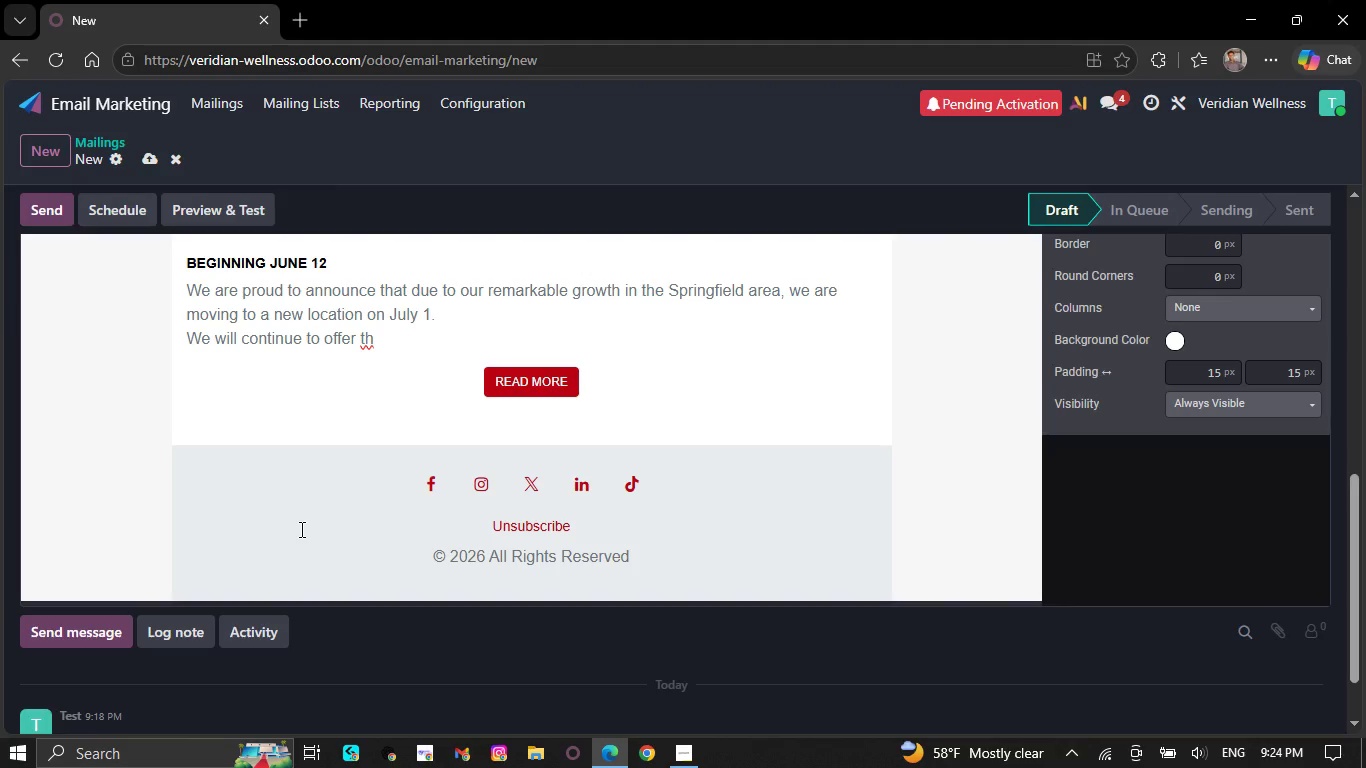 
wait(7.98)
 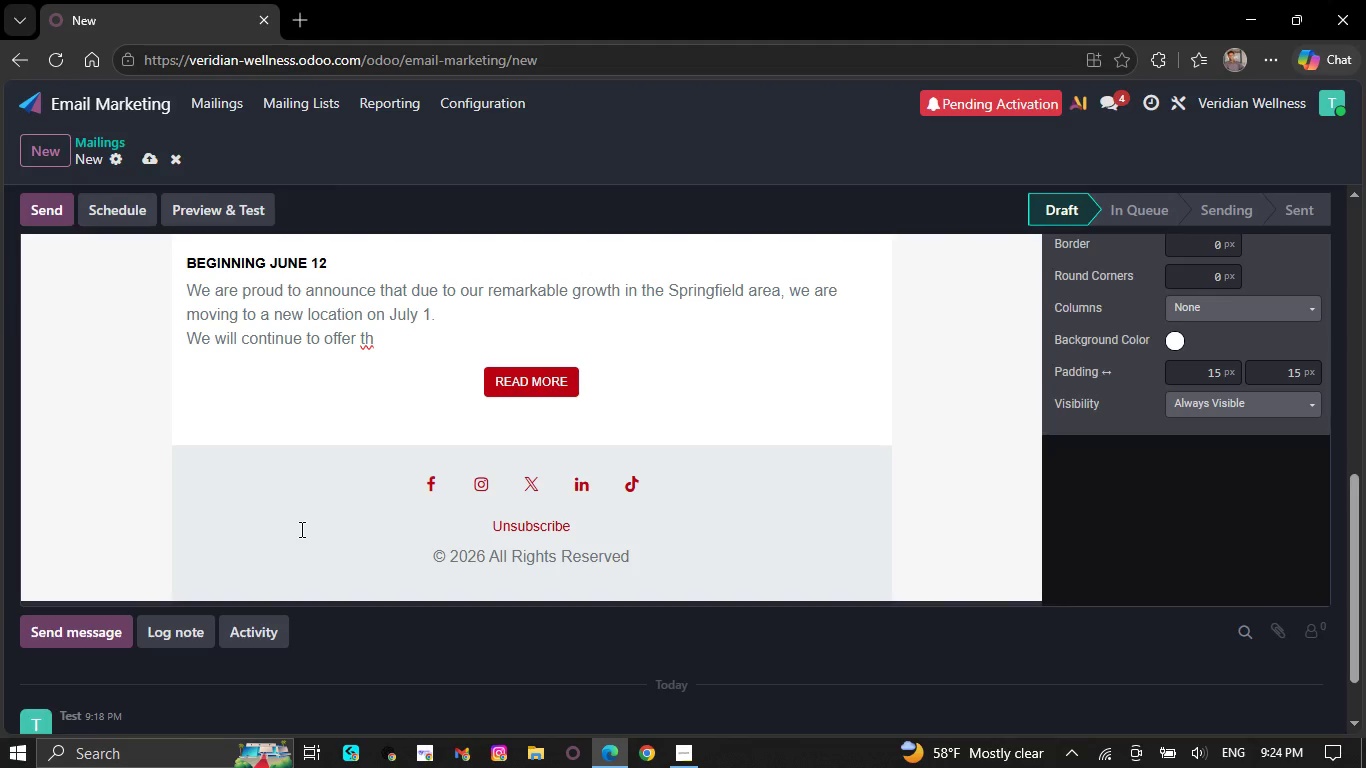 
key(Backspace)
 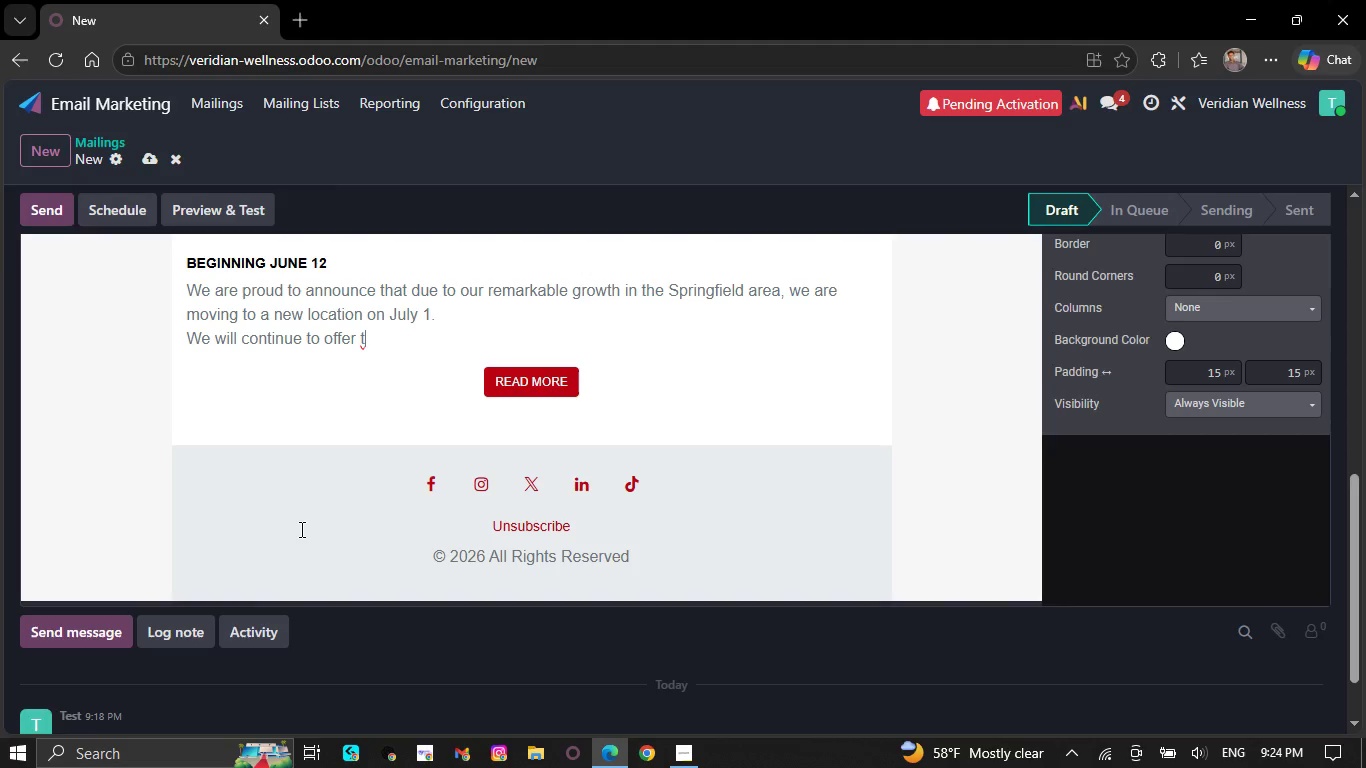 
key(Backspace)
 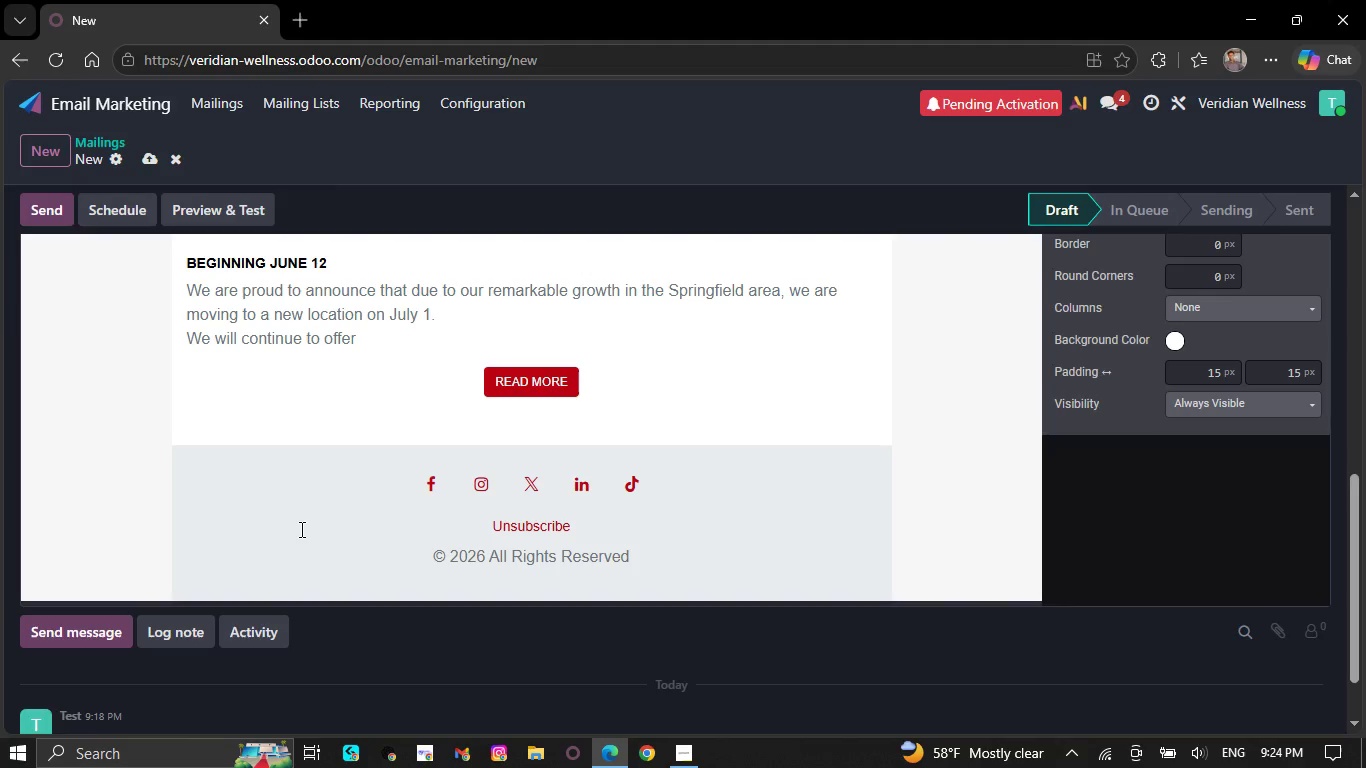 
key(Backspace)
 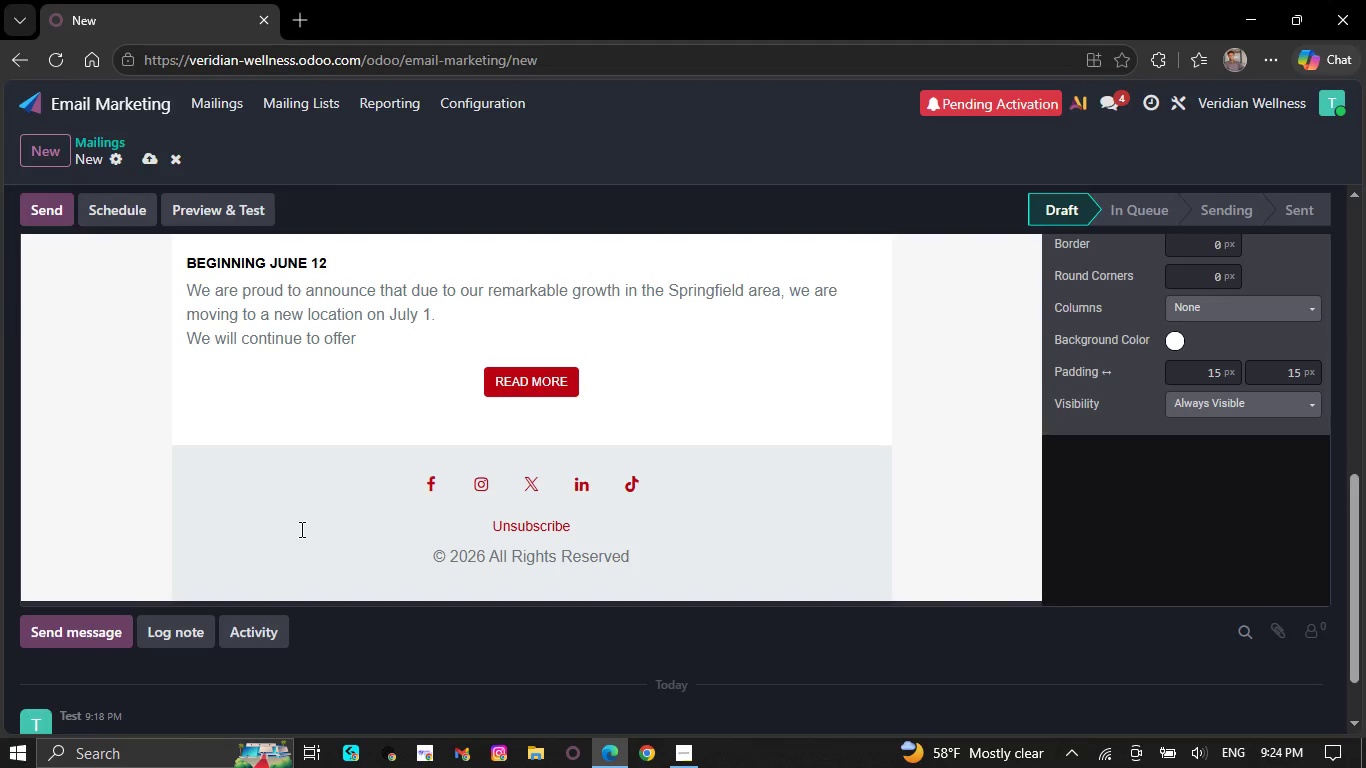 
key(Backspace)
 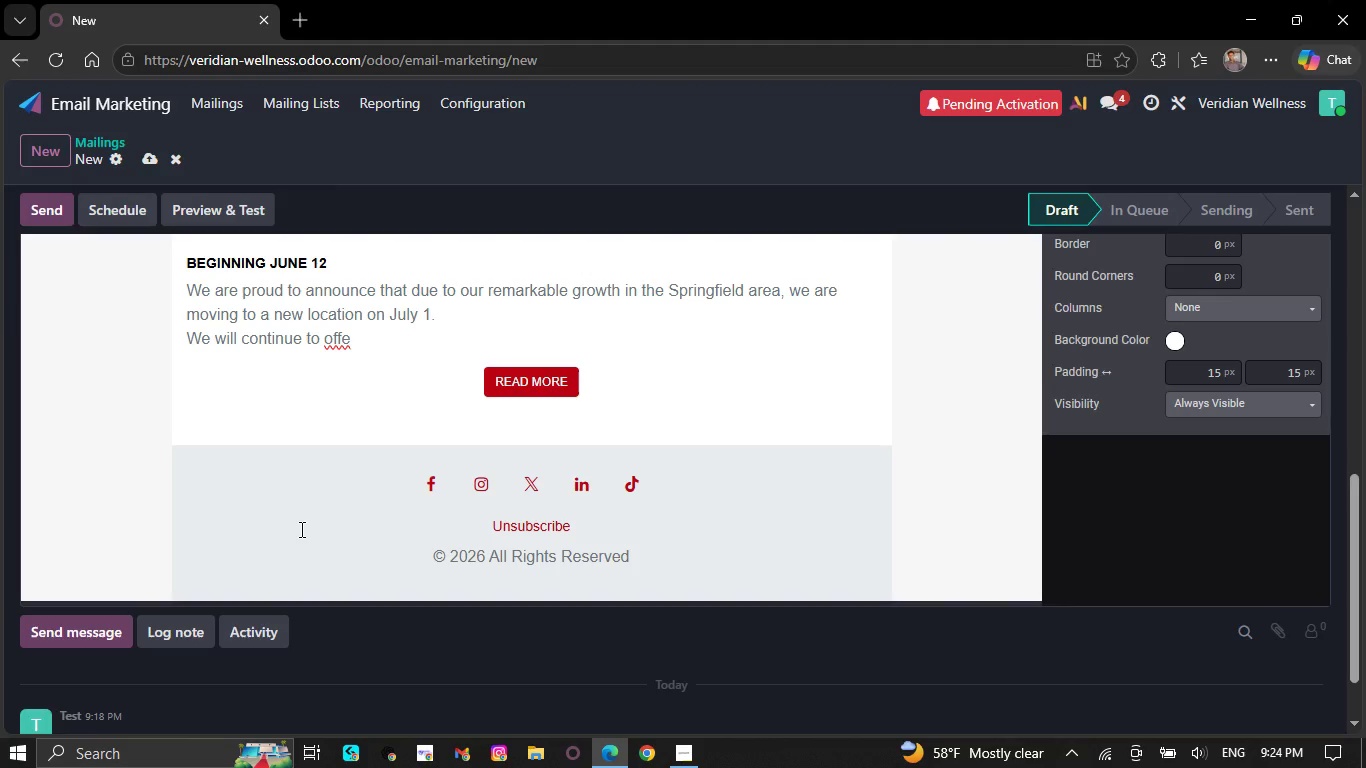 
wait(5.2)
 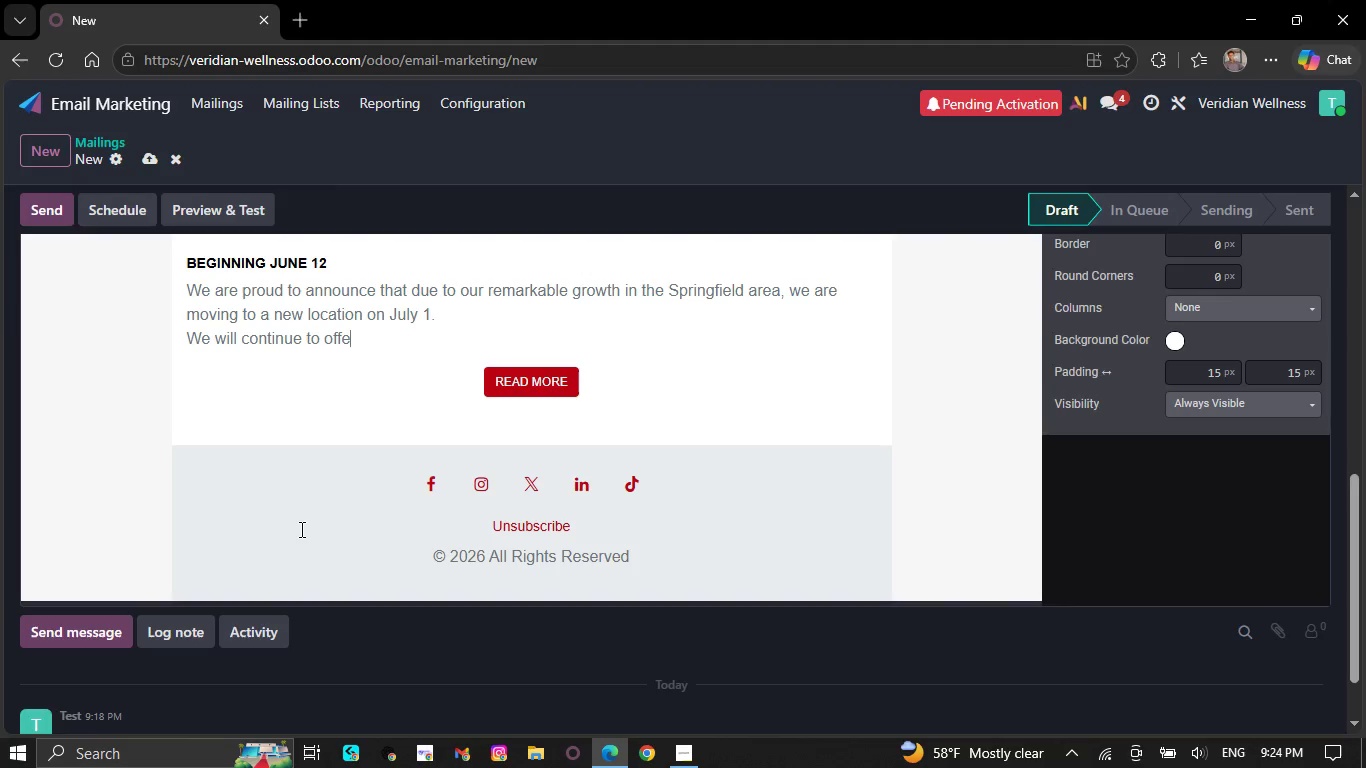 
key(Backspace)
 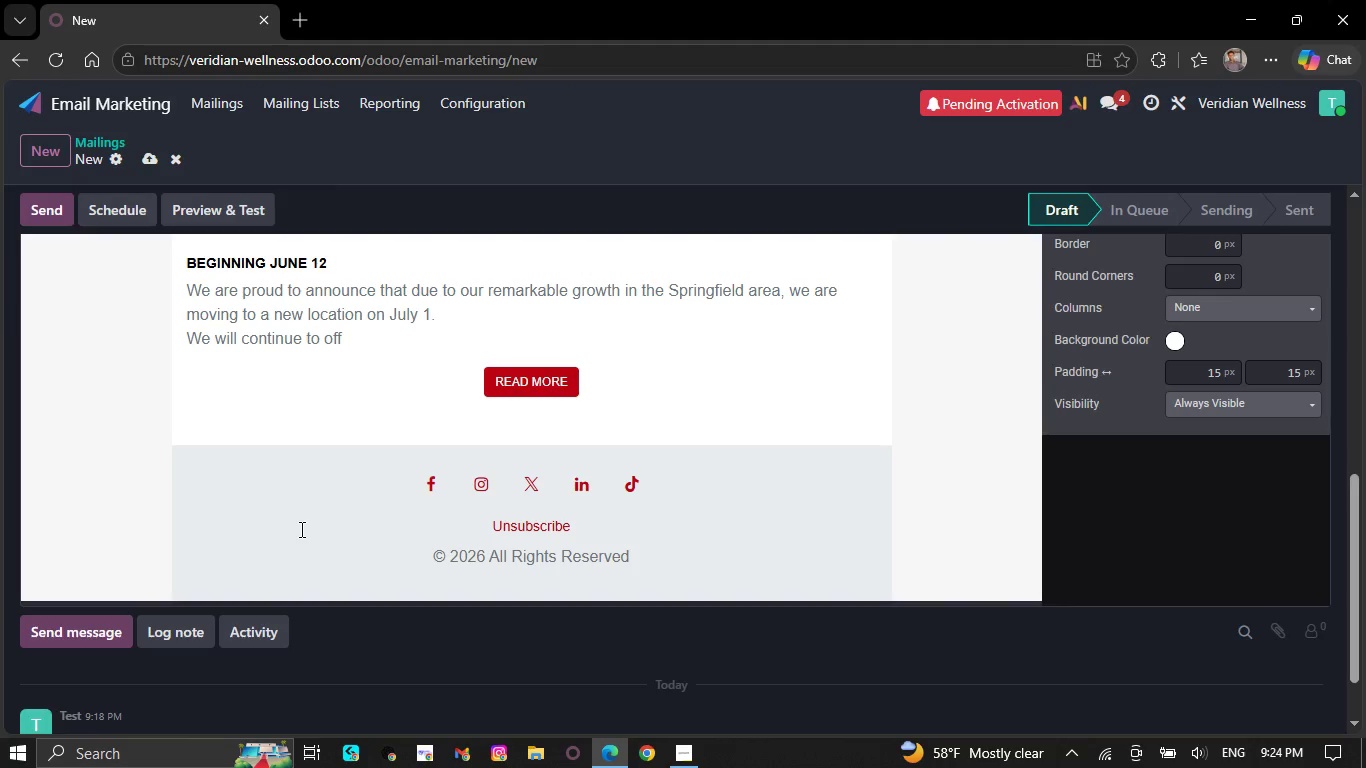 
key(Backspace)
 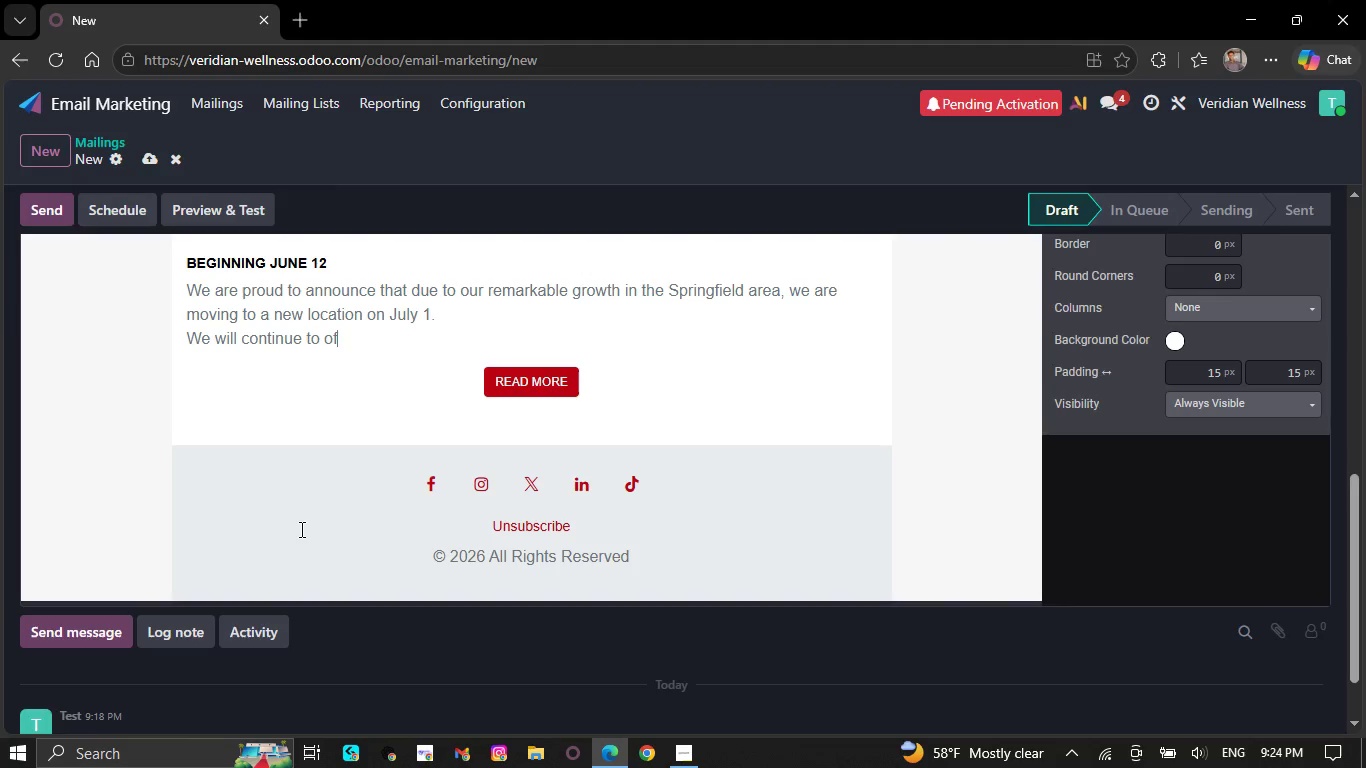 
key(Backspace)
 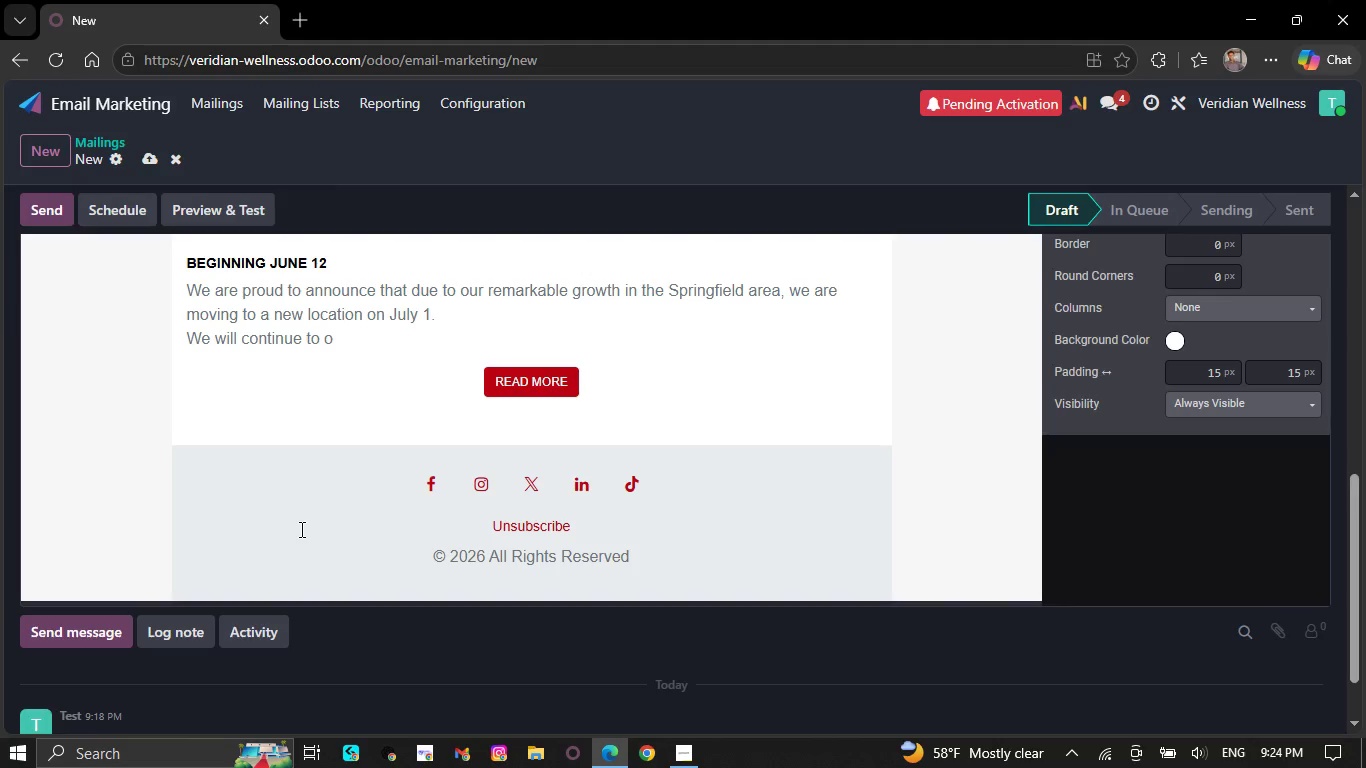 
key(Backspace)
 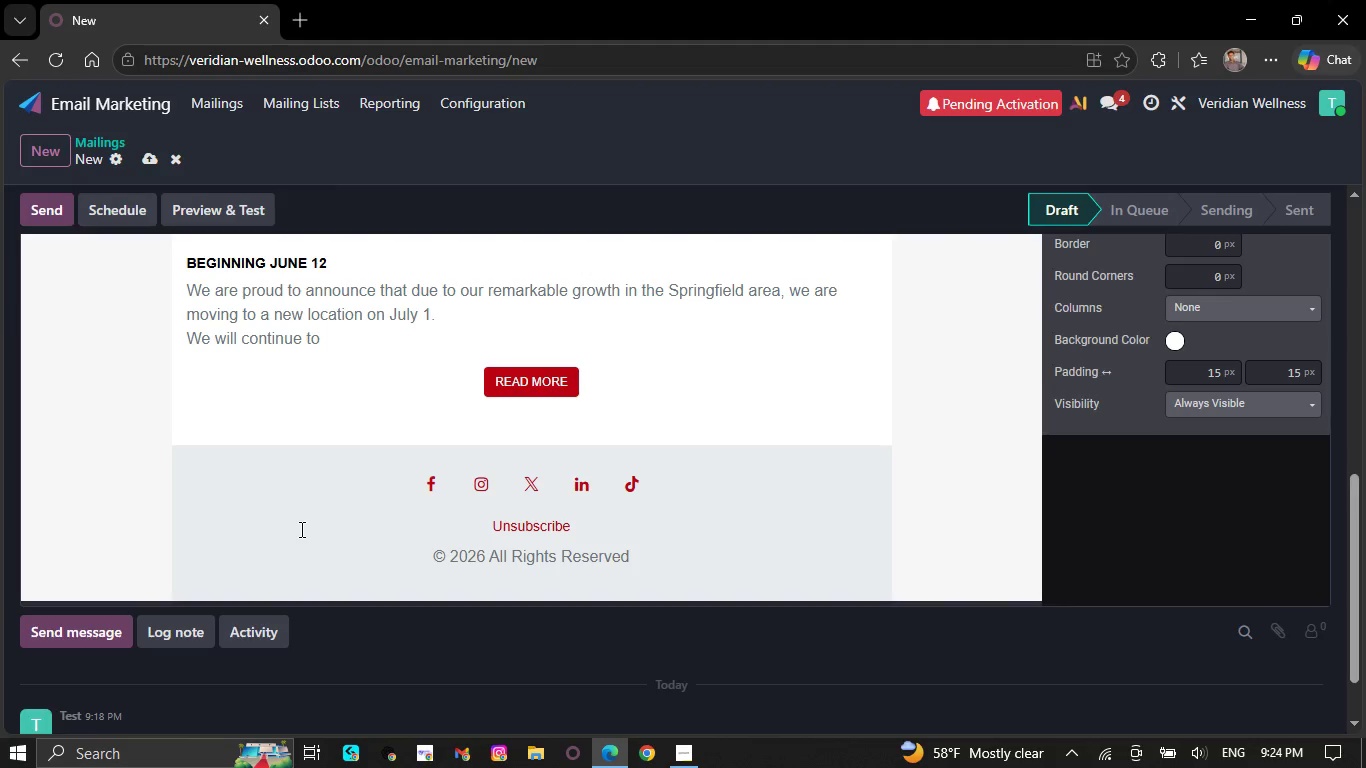 
key(Backspace)
 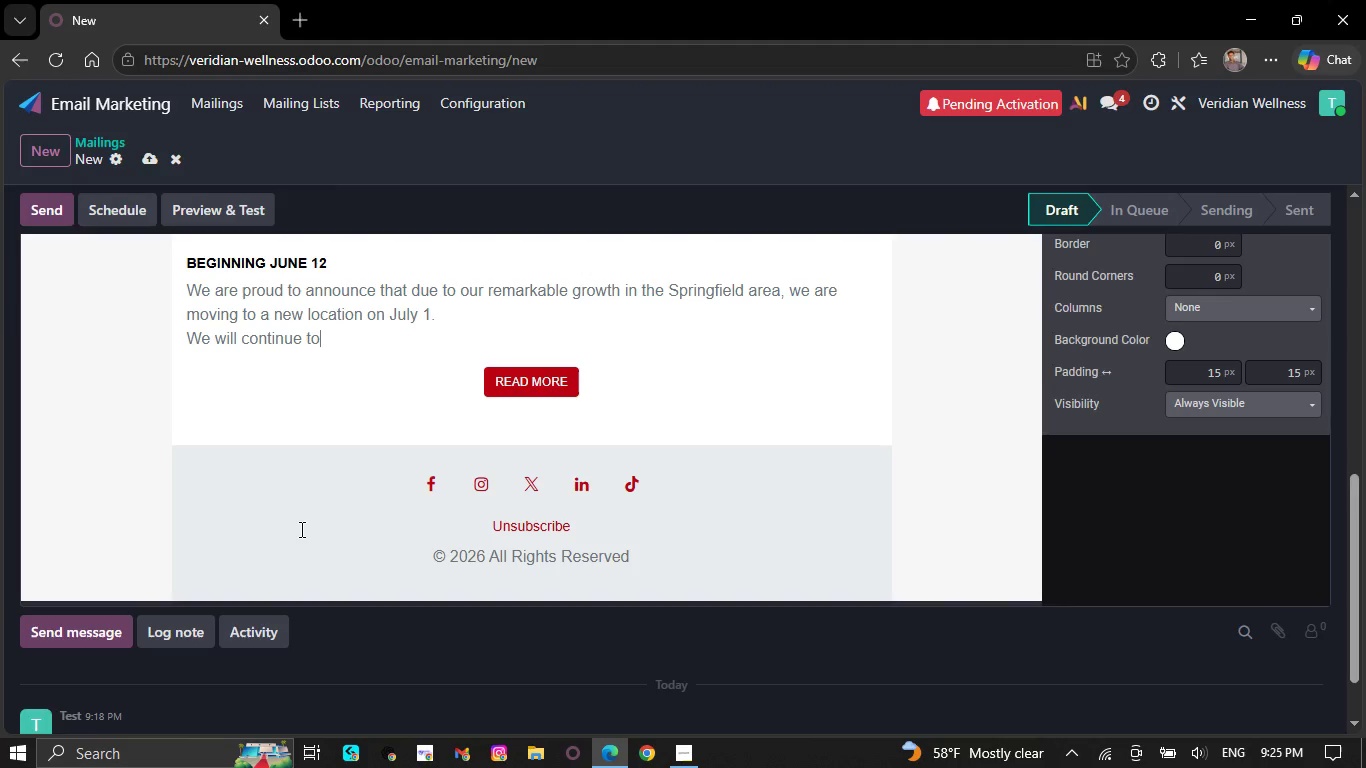 
key(Backspace)
 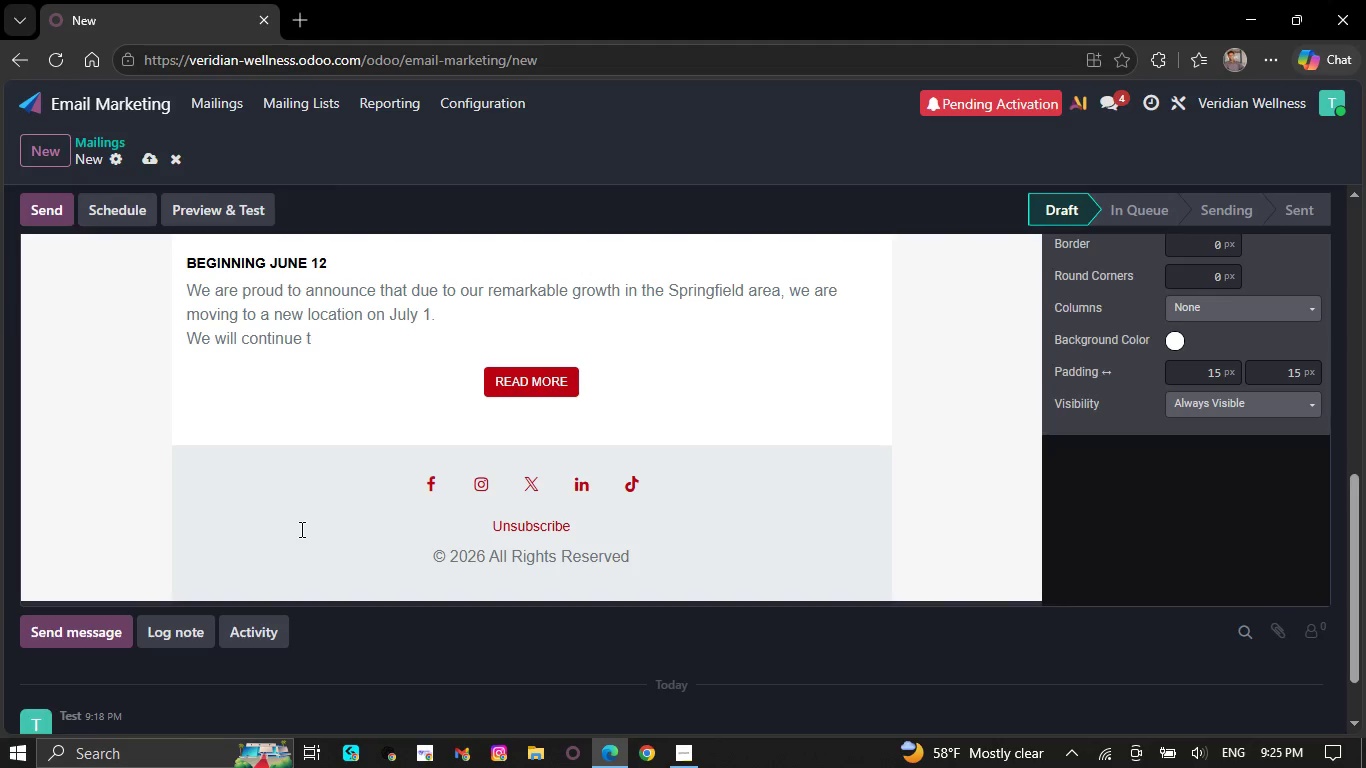 
wait(6.55)
 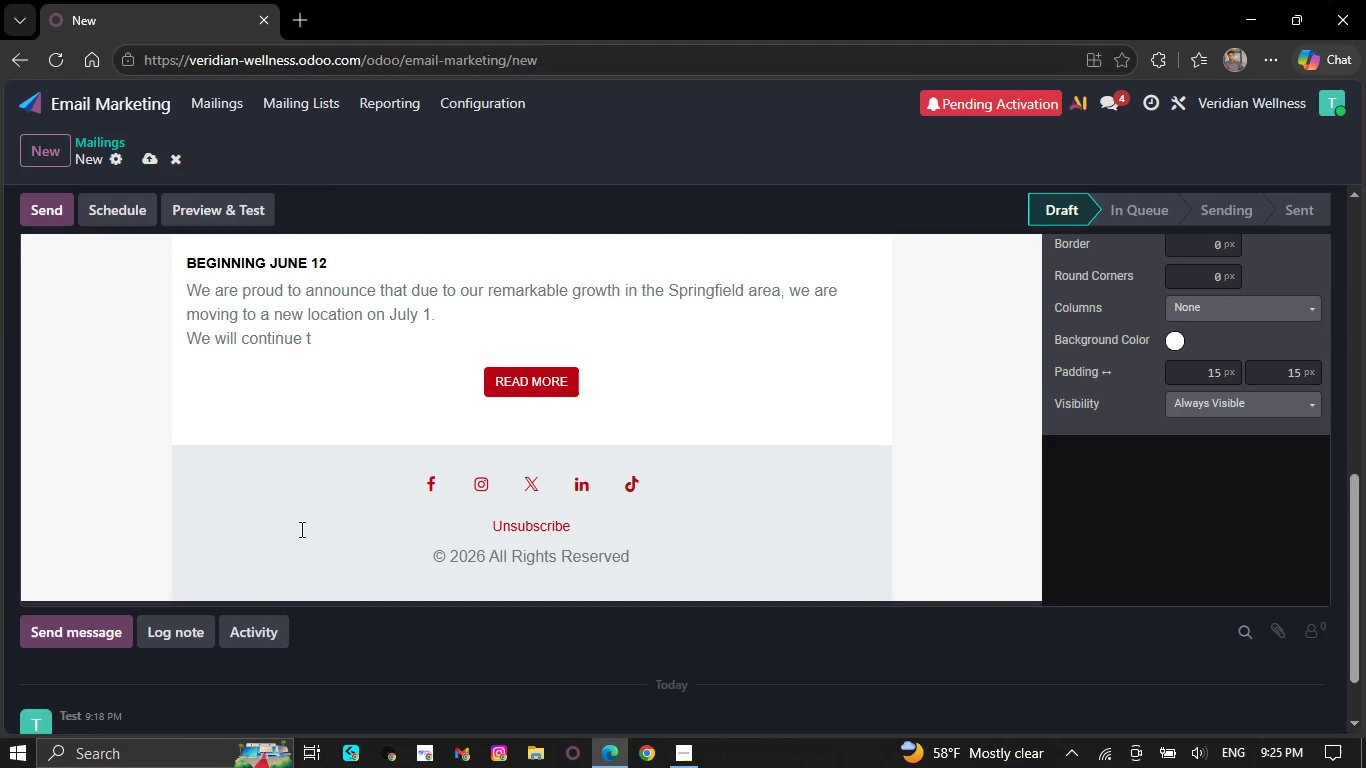 
key(Backspace)
 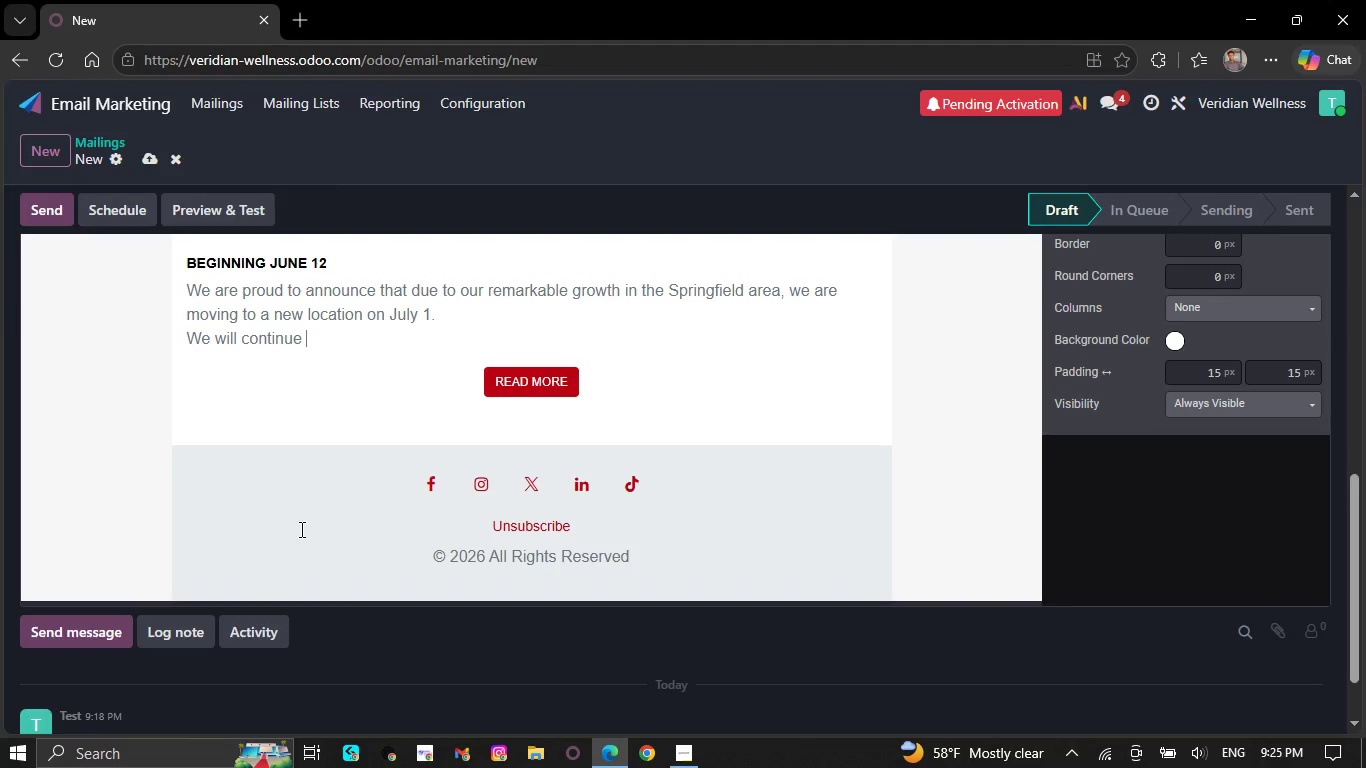 
key(Backspace)
 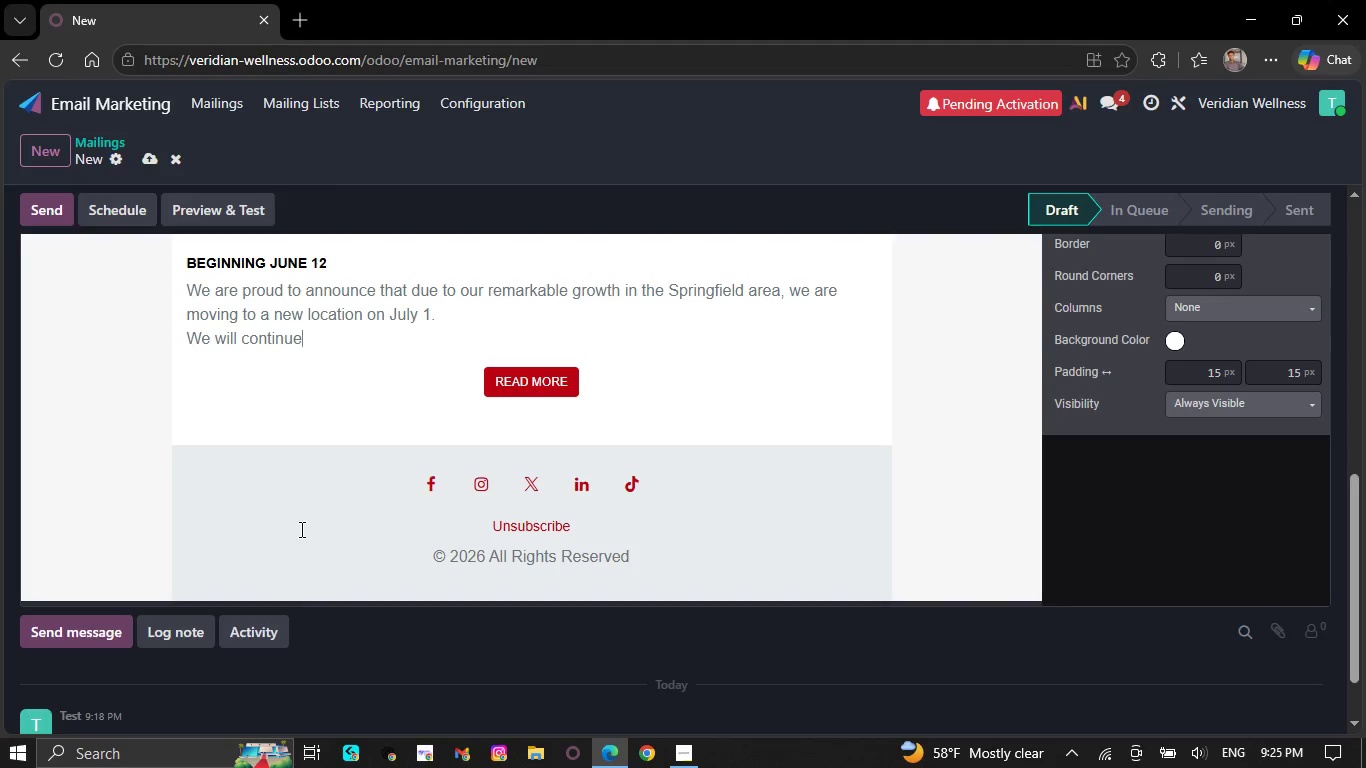 
key(Backspace)
 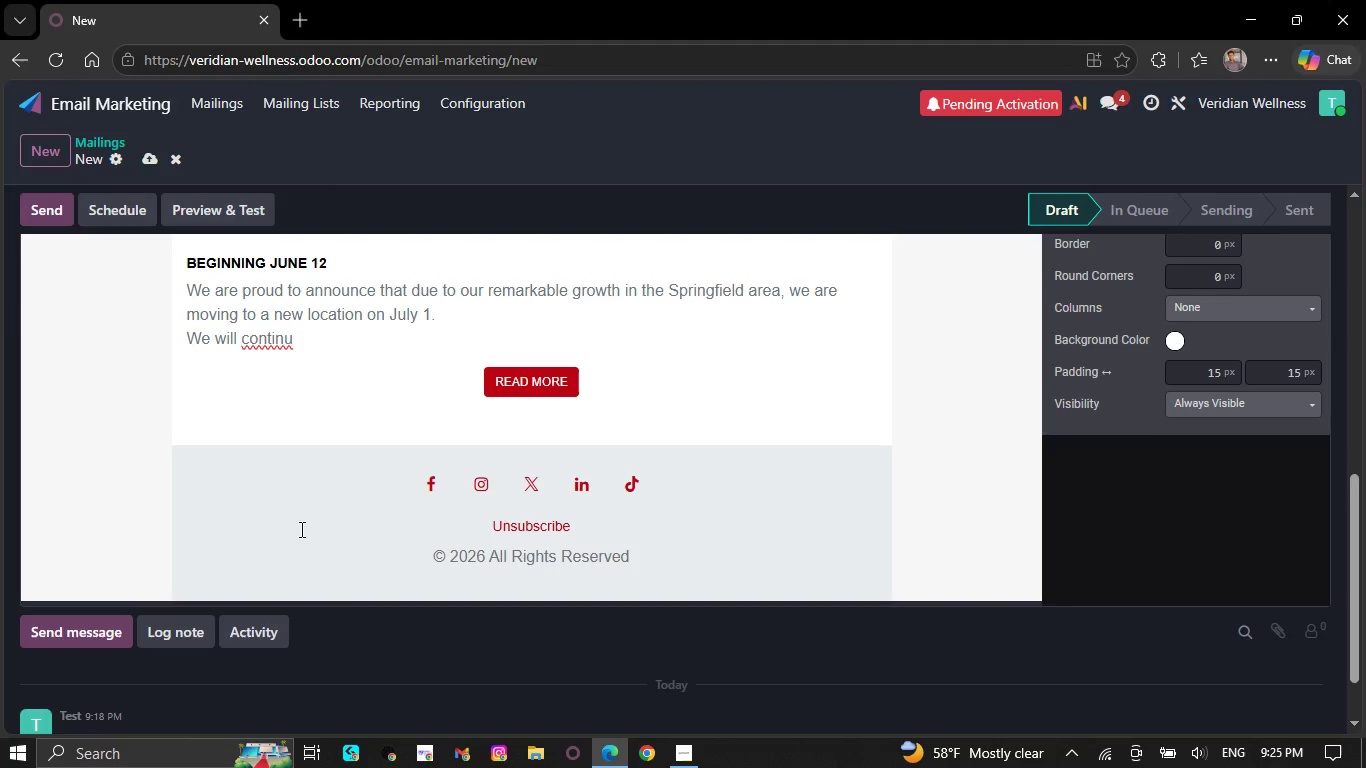 
key(Backspace)
 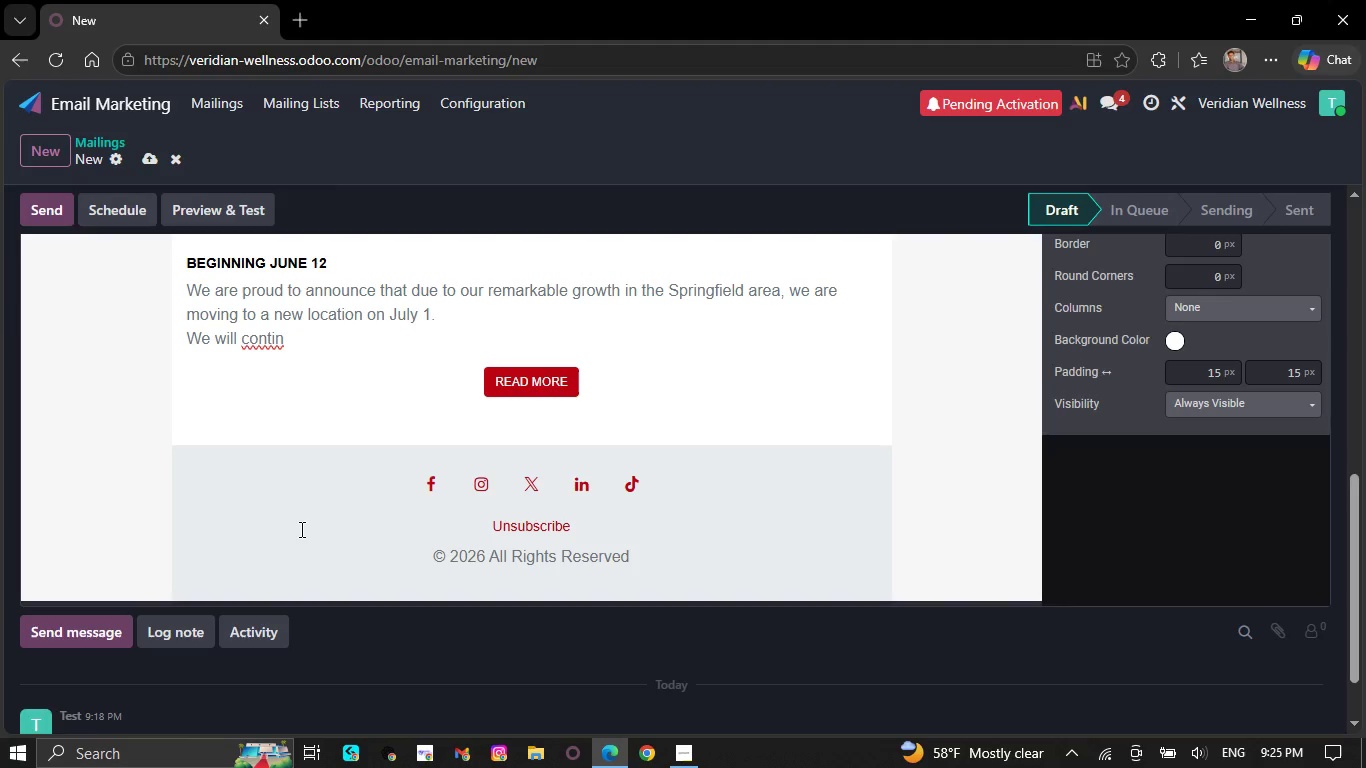 
wait(6.33)
 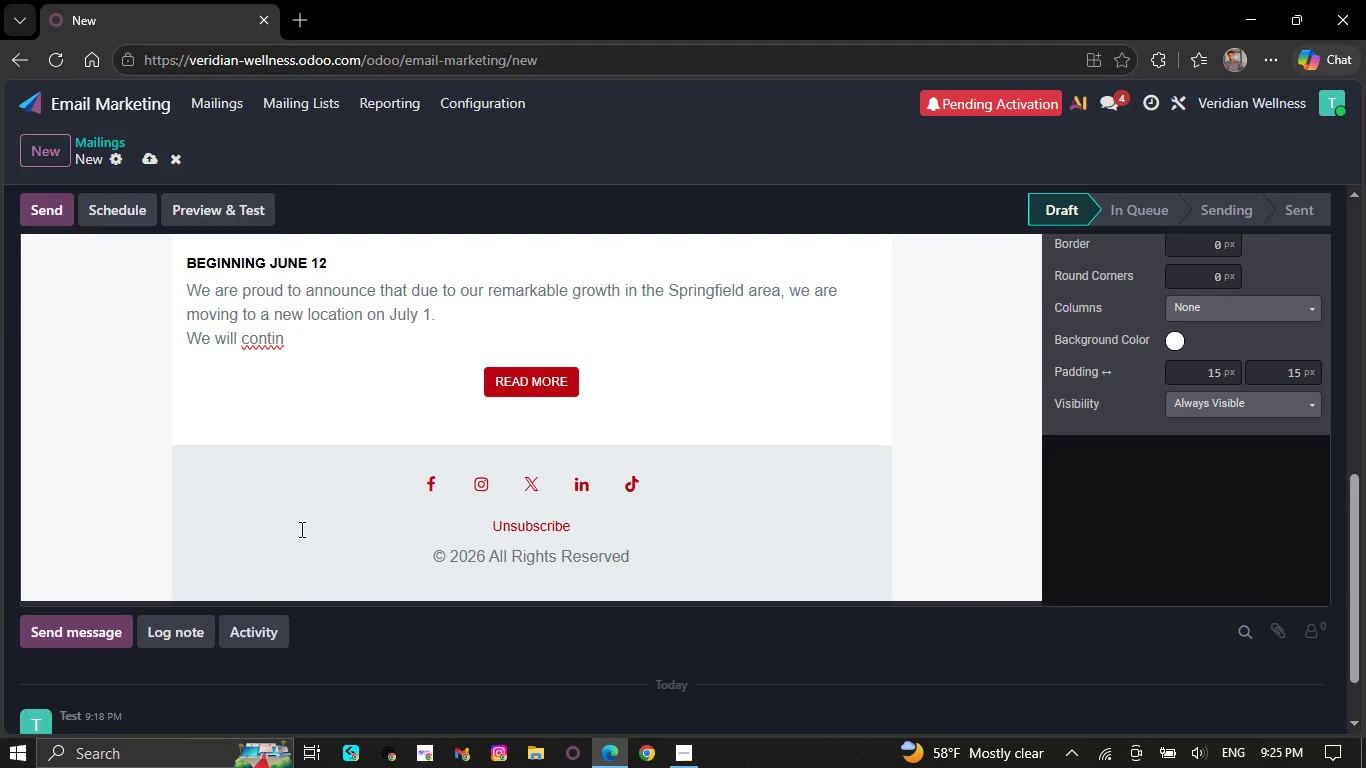 
key(Backspace)
 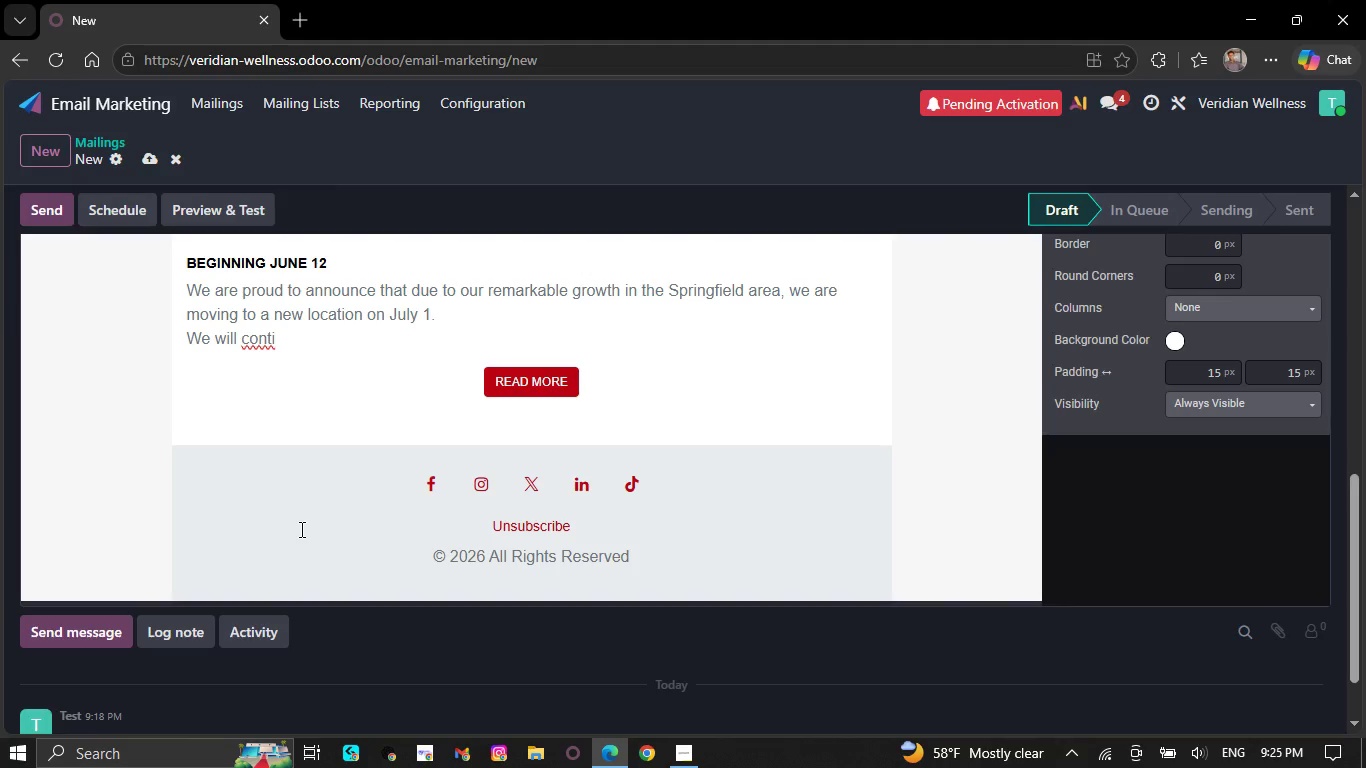 
wait(5.24)
 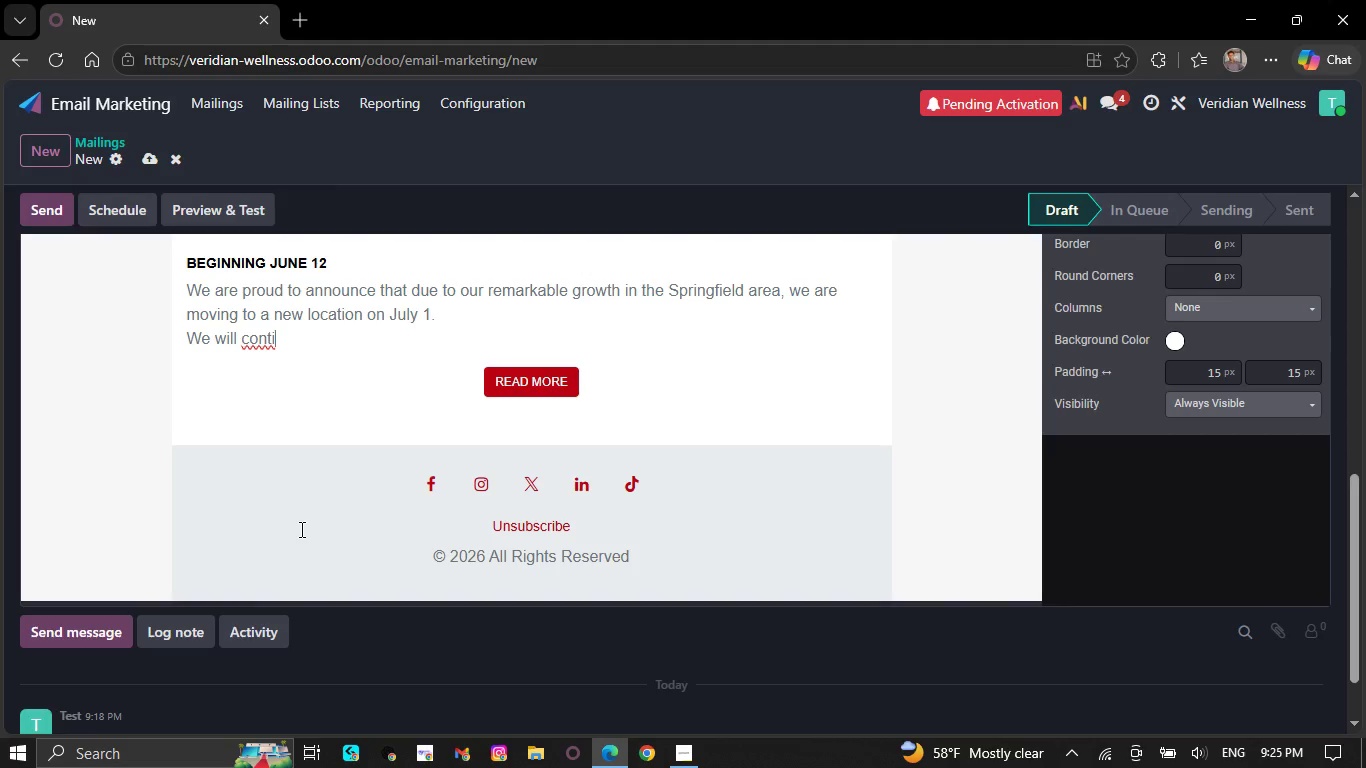 
key(Backspace)
 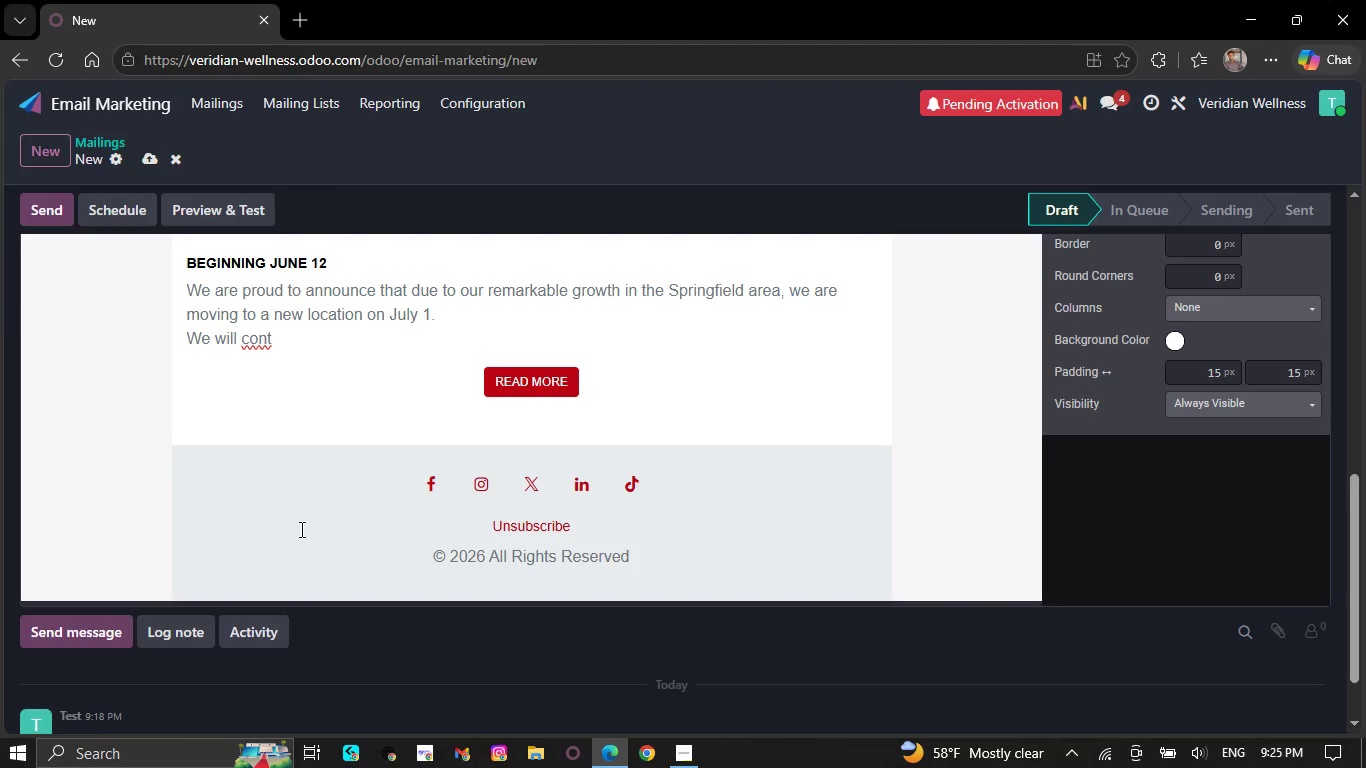 
key(Backspace)
 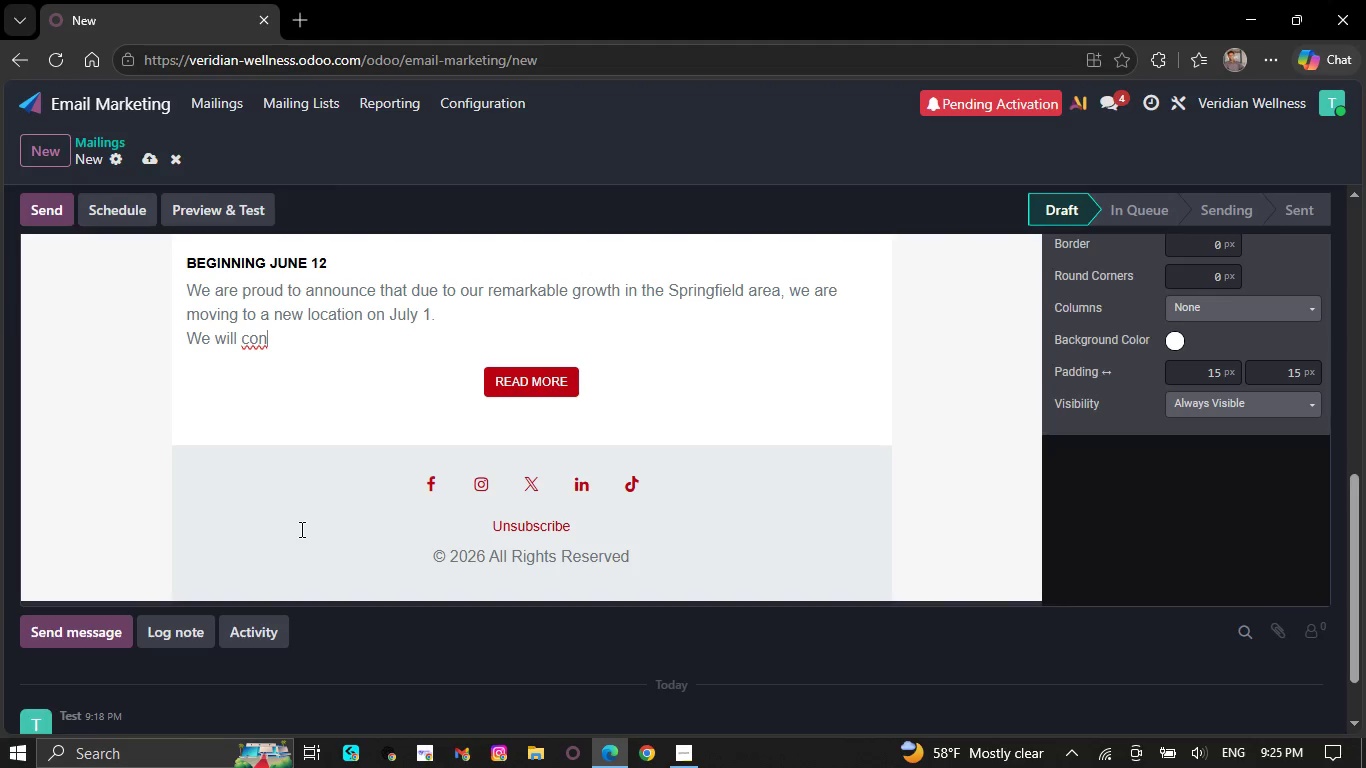 
key(Backspace)
 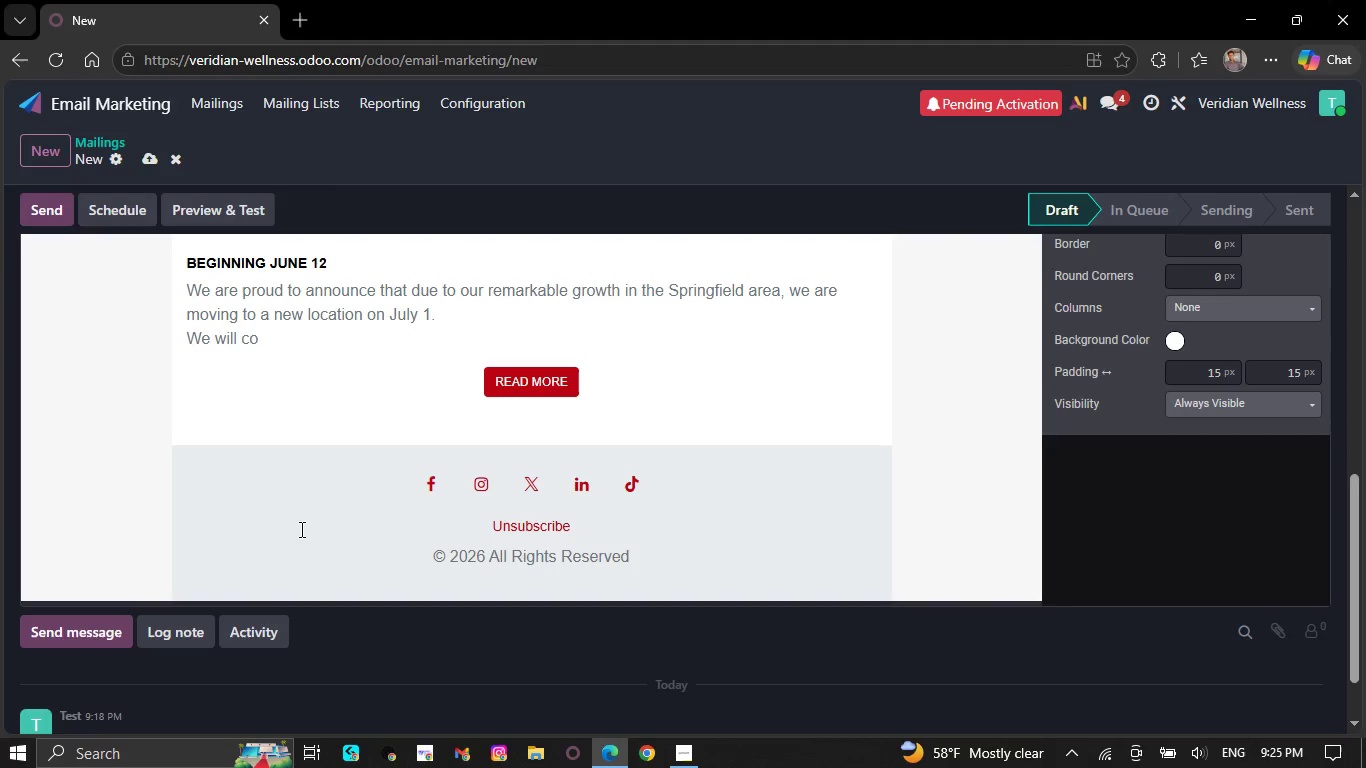 
key(Backspace)
 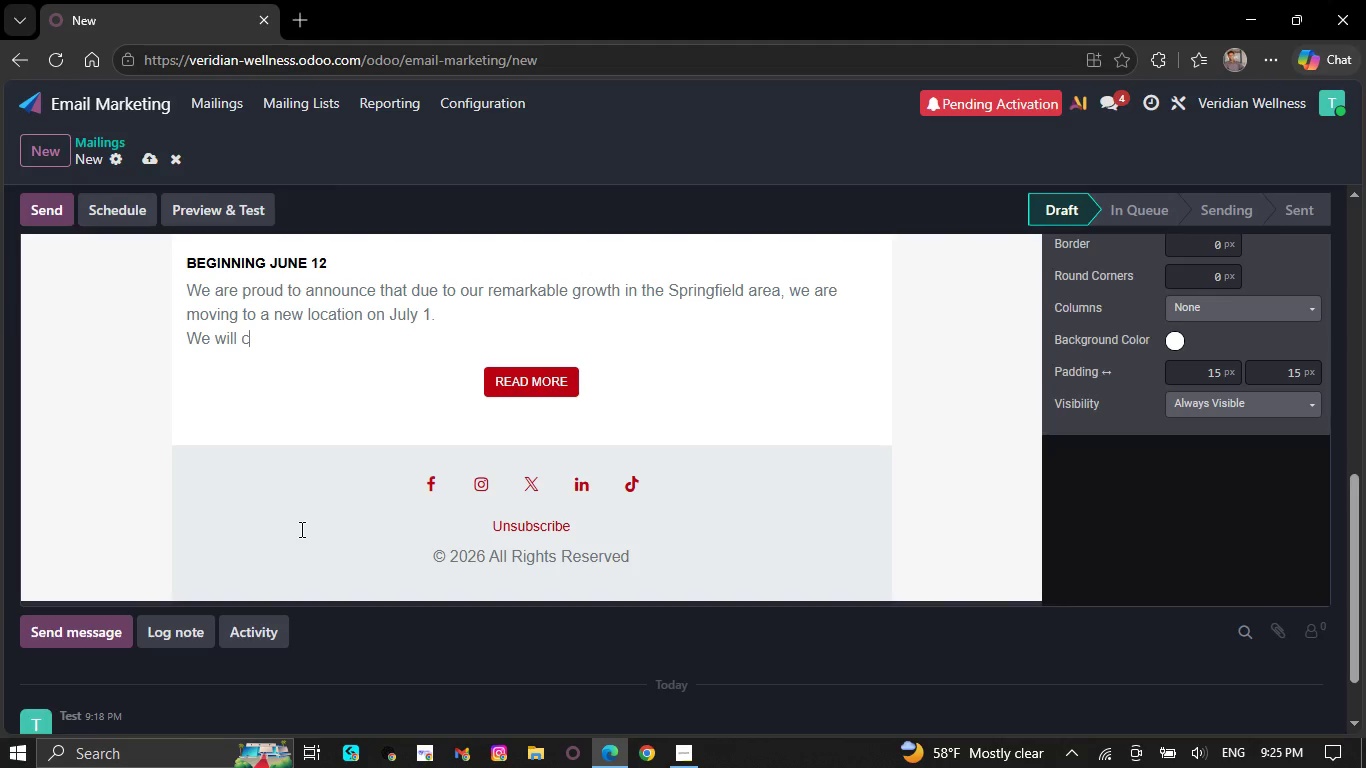 
key(Backspace)
 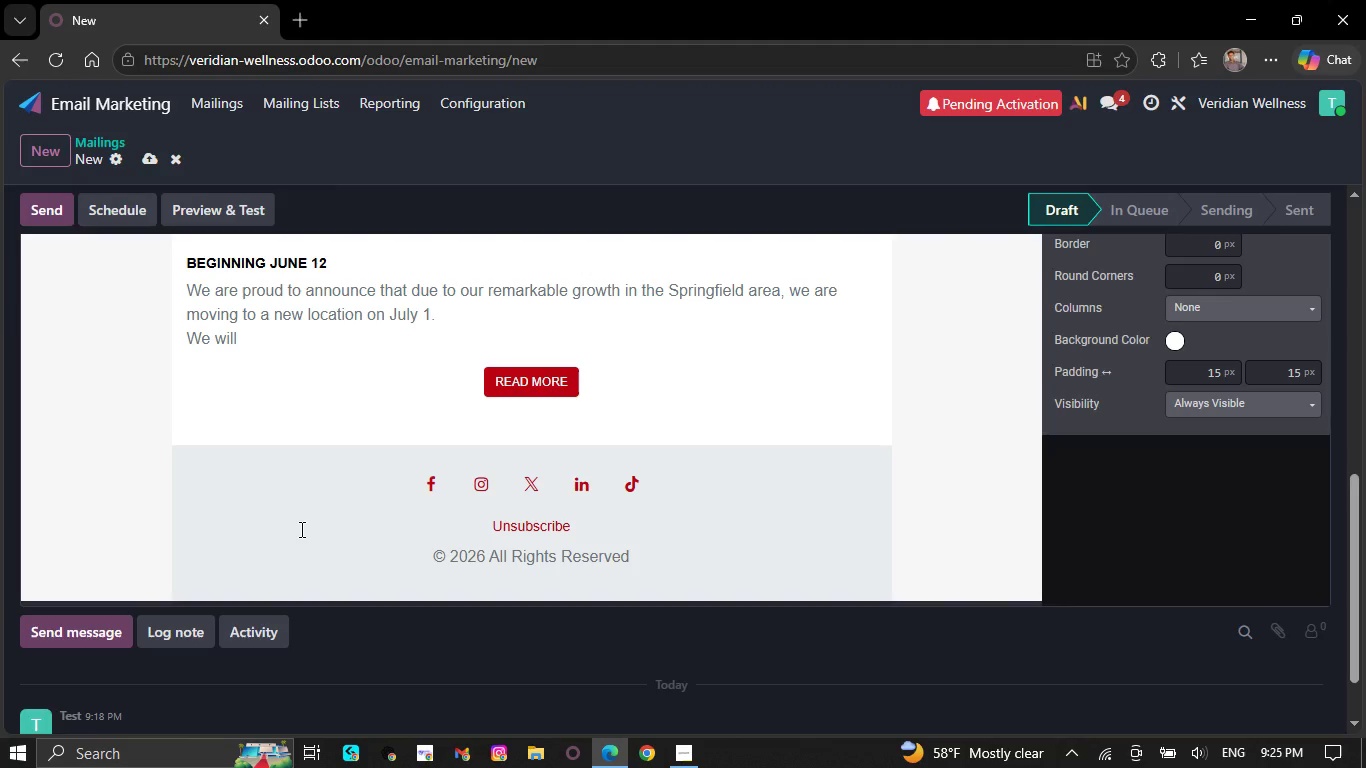 
key(Backspace)
 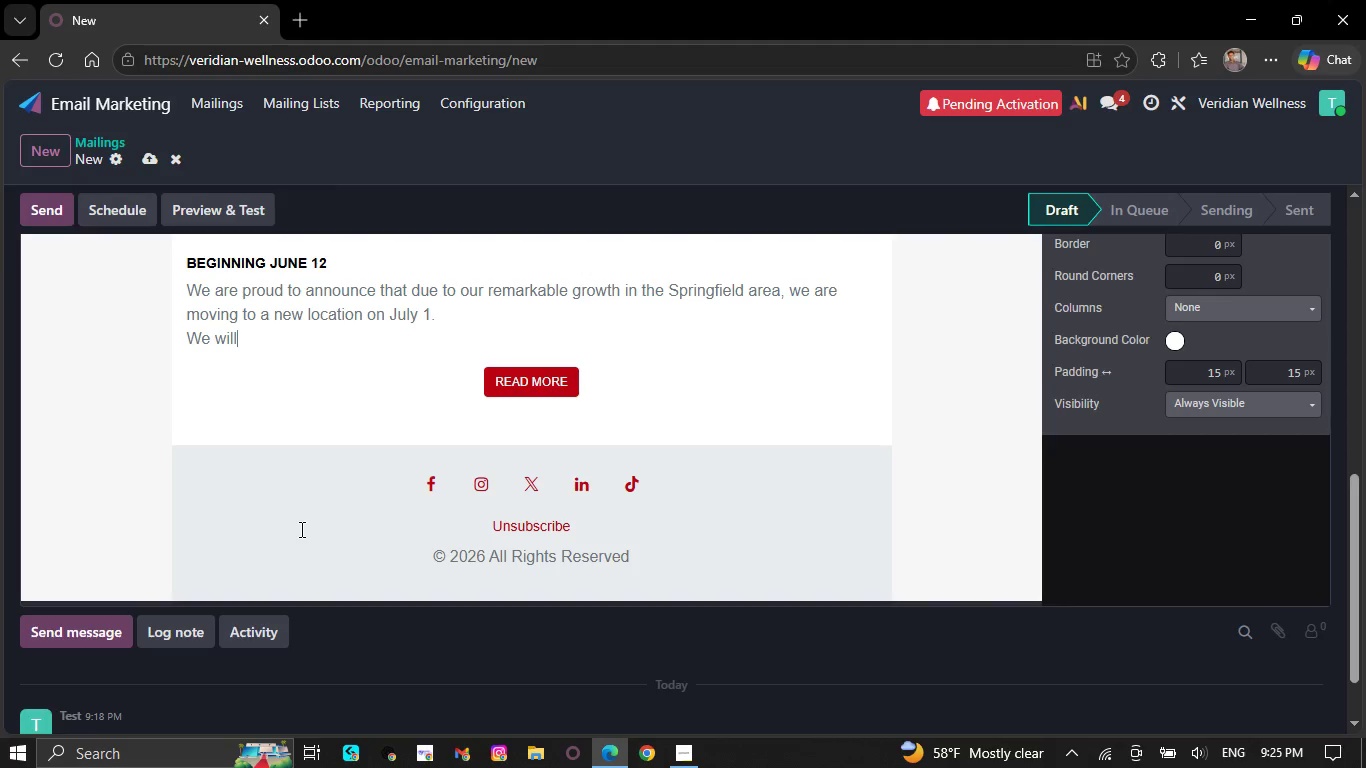 
key(Backspace)
 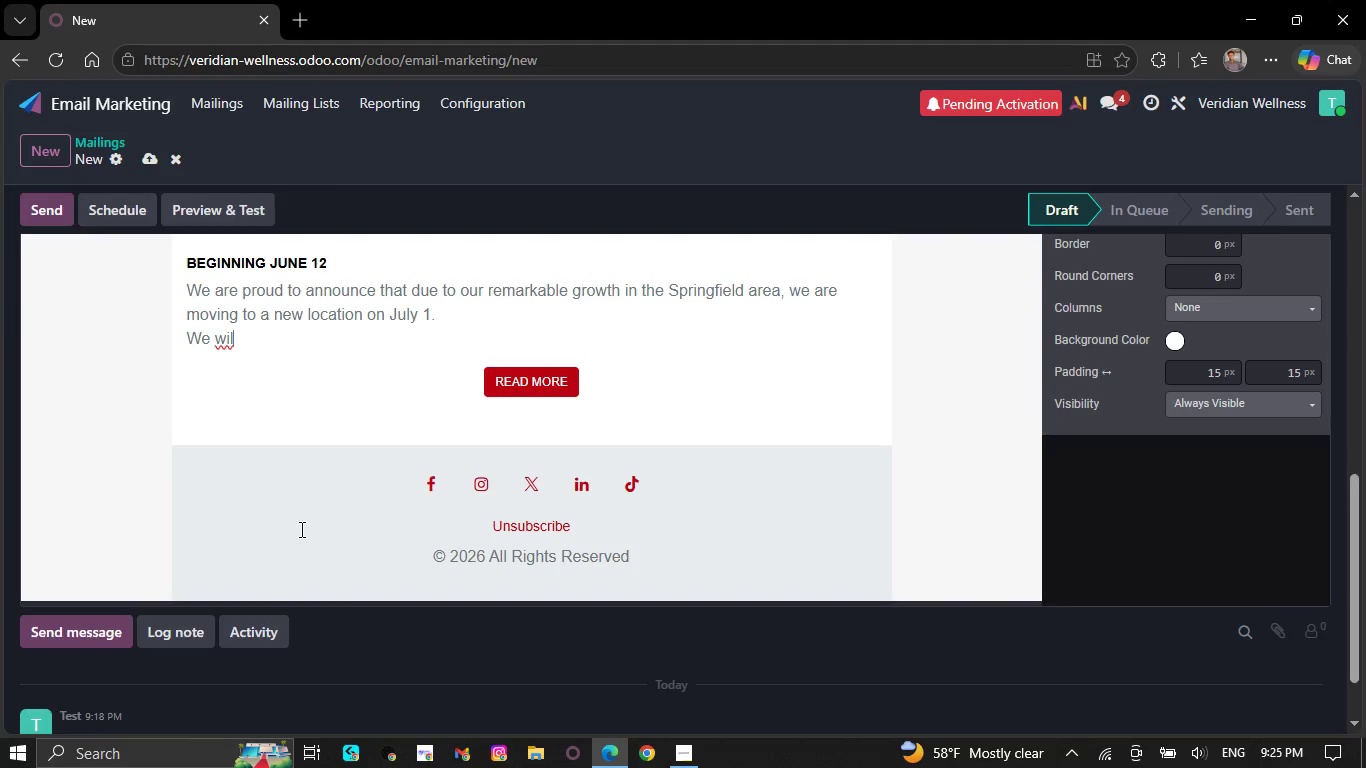 
key(Backspace)
 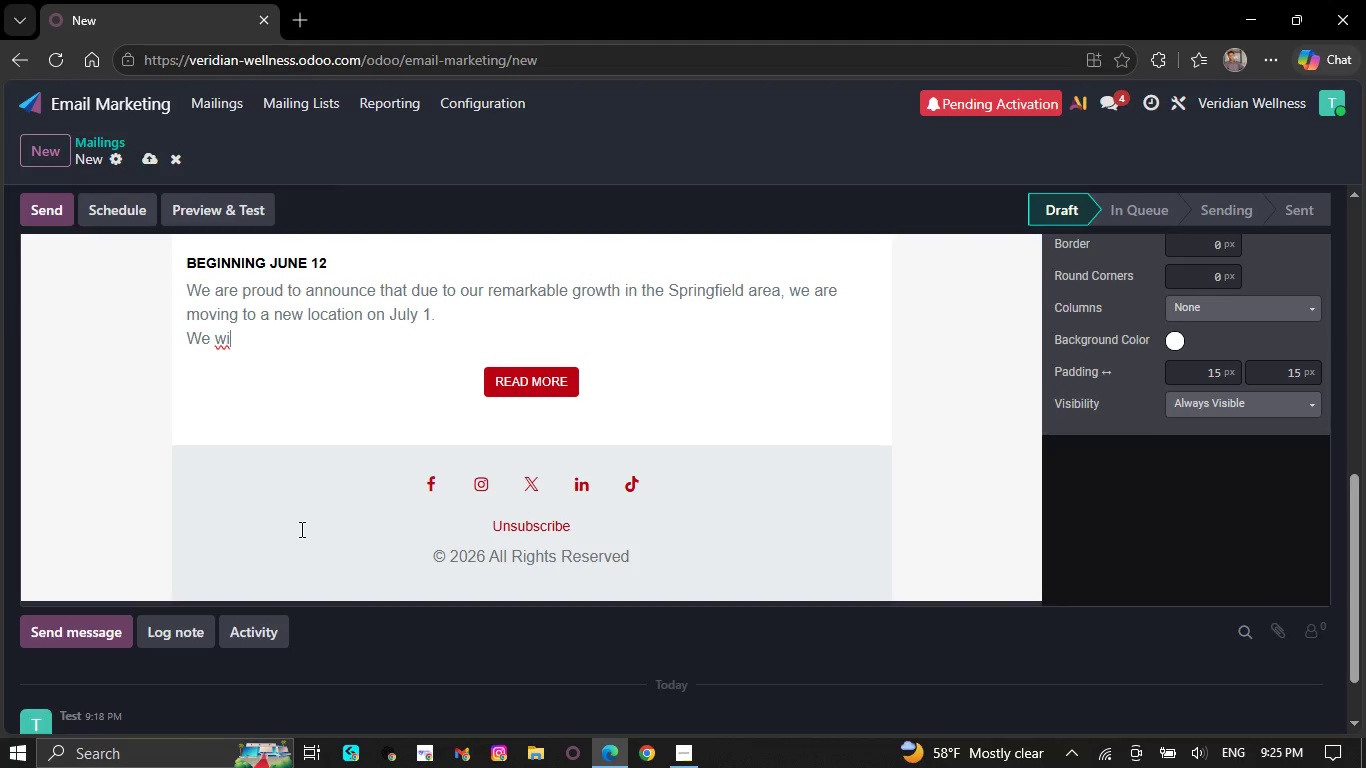 
key(Backspace)
 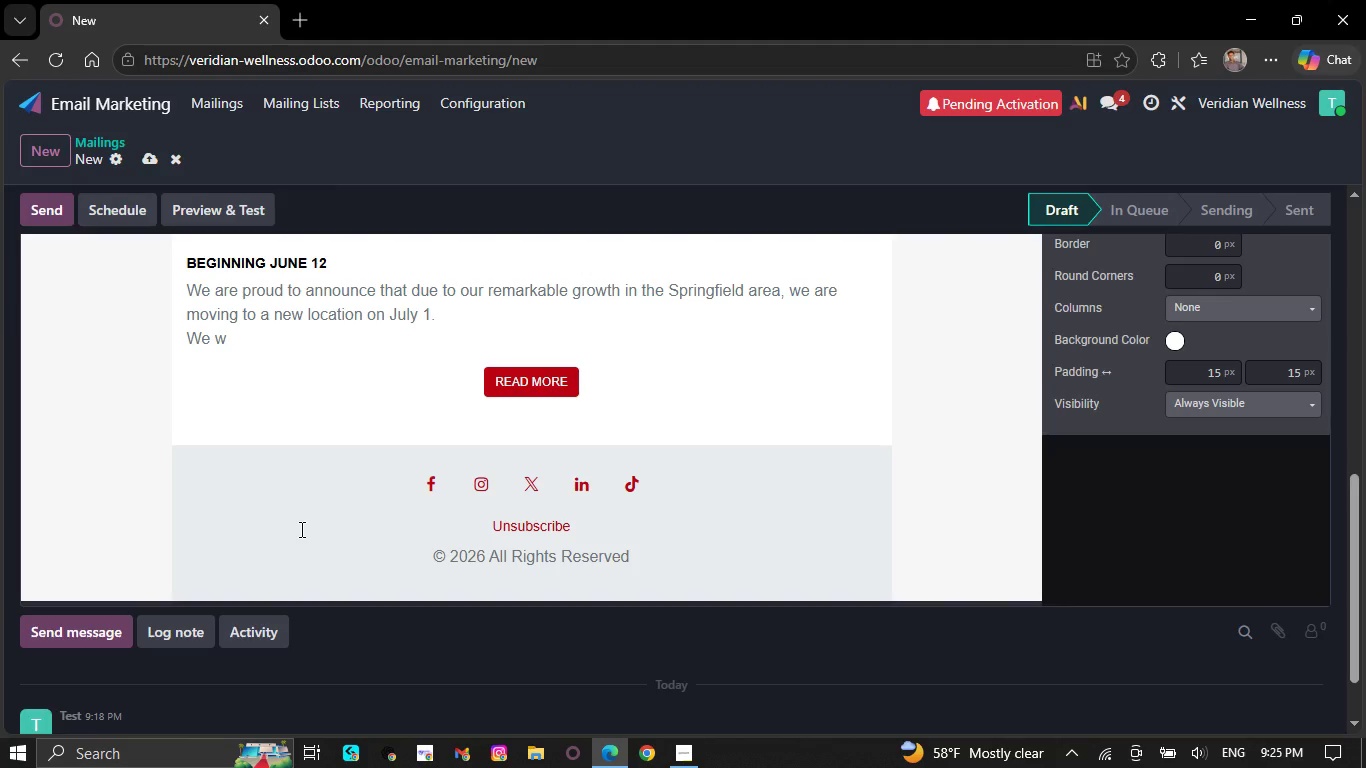 
wait(5.42)
 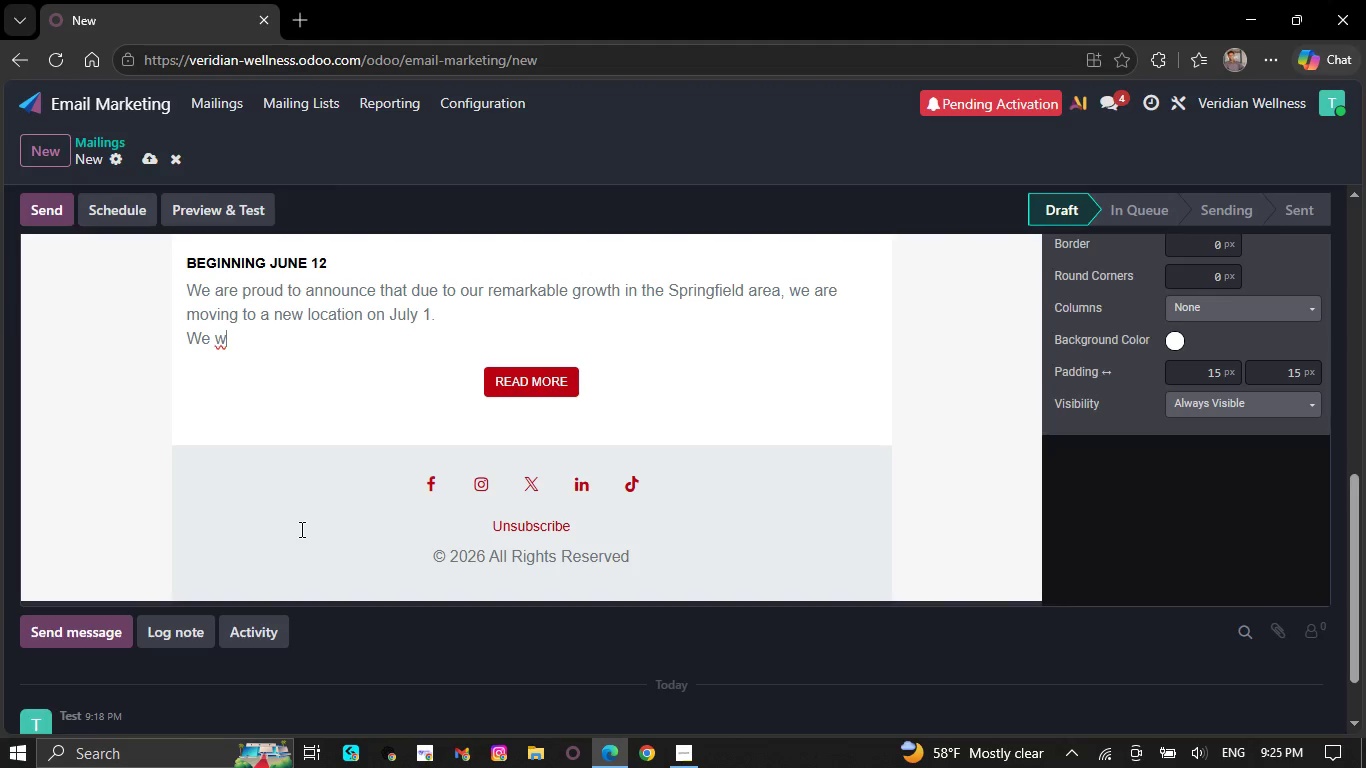 
key(Backspace)
 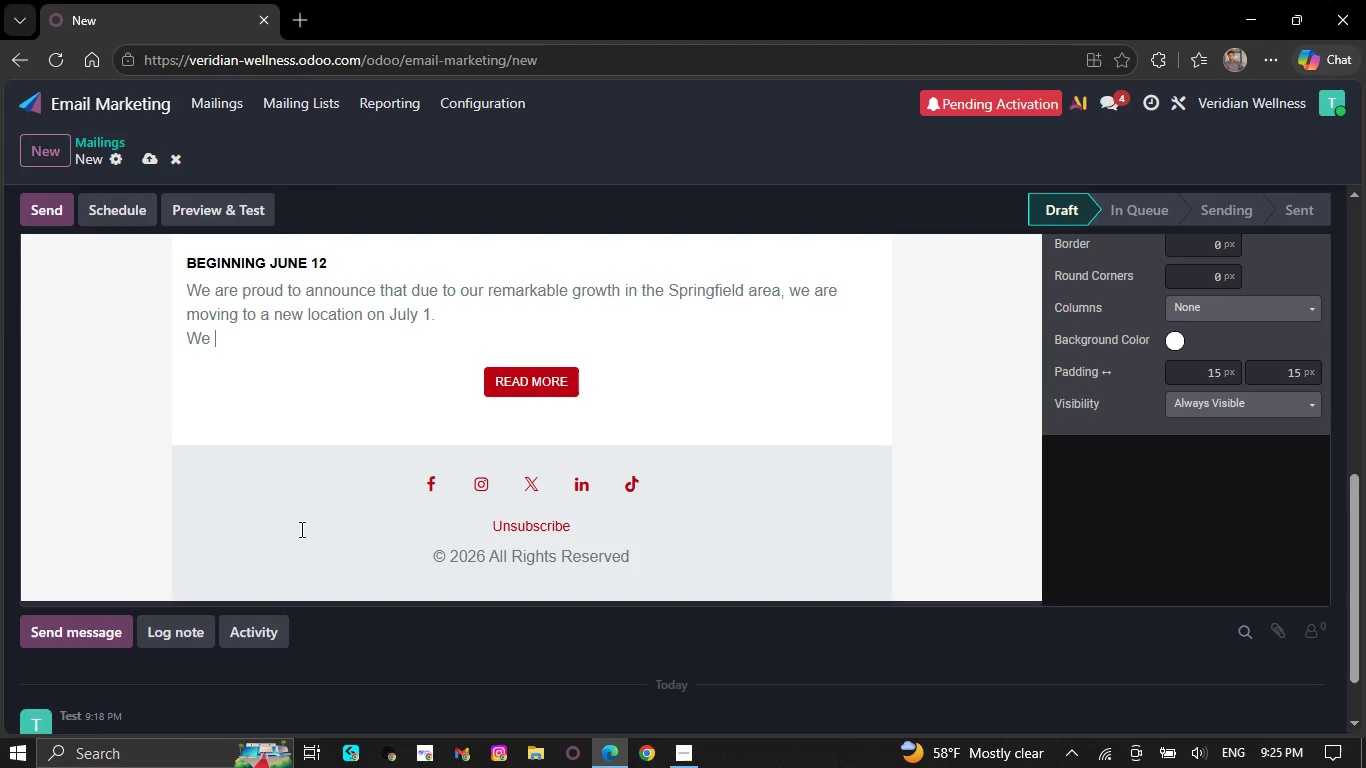 
key(Backspace)
 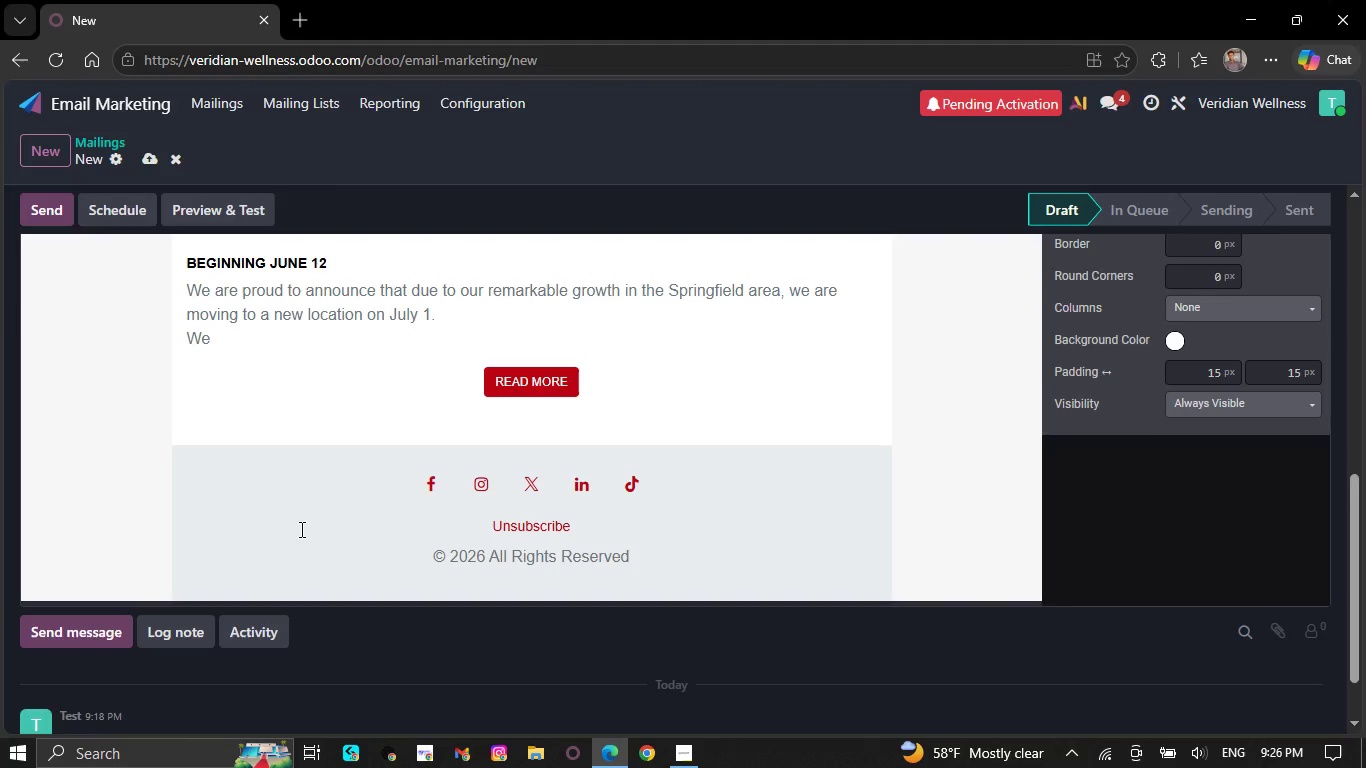 
key(Backspace)
 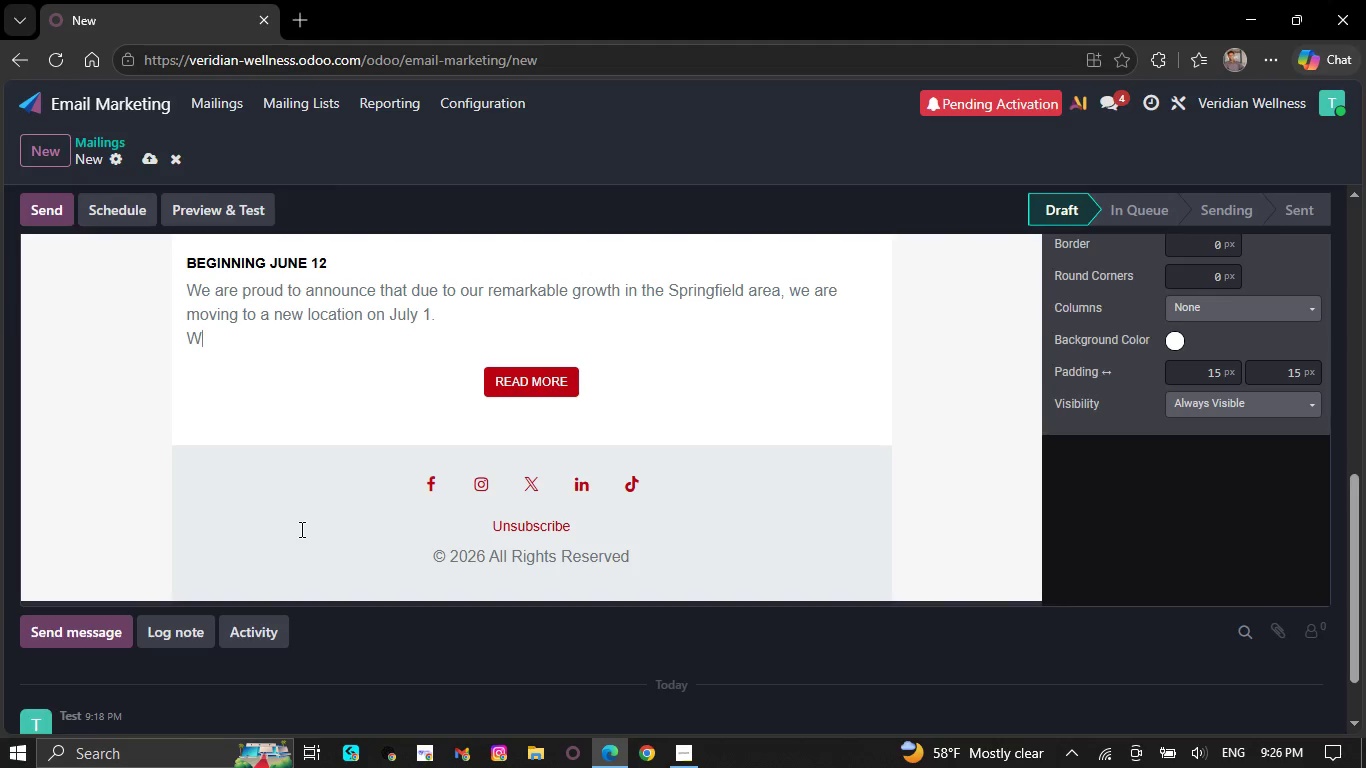 
wait(6.95)
 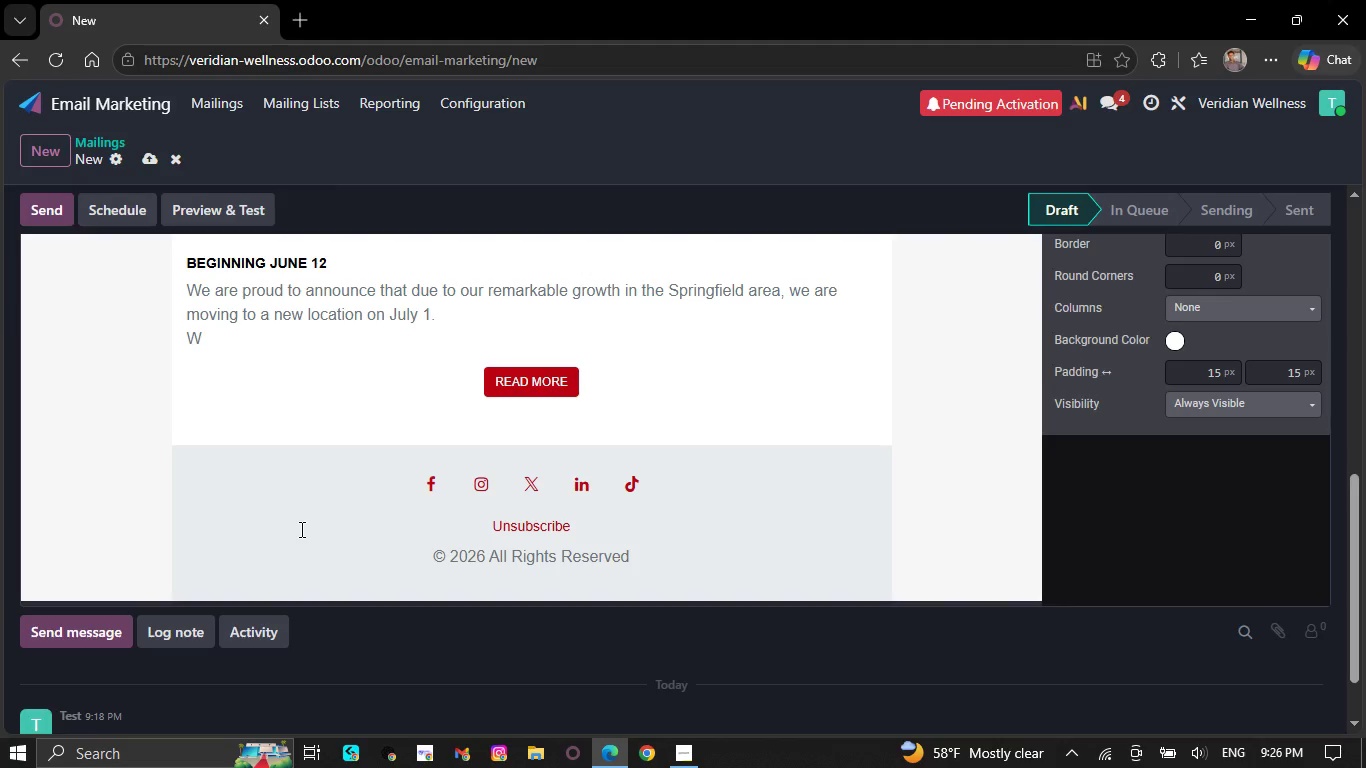 
key(Backspace)
 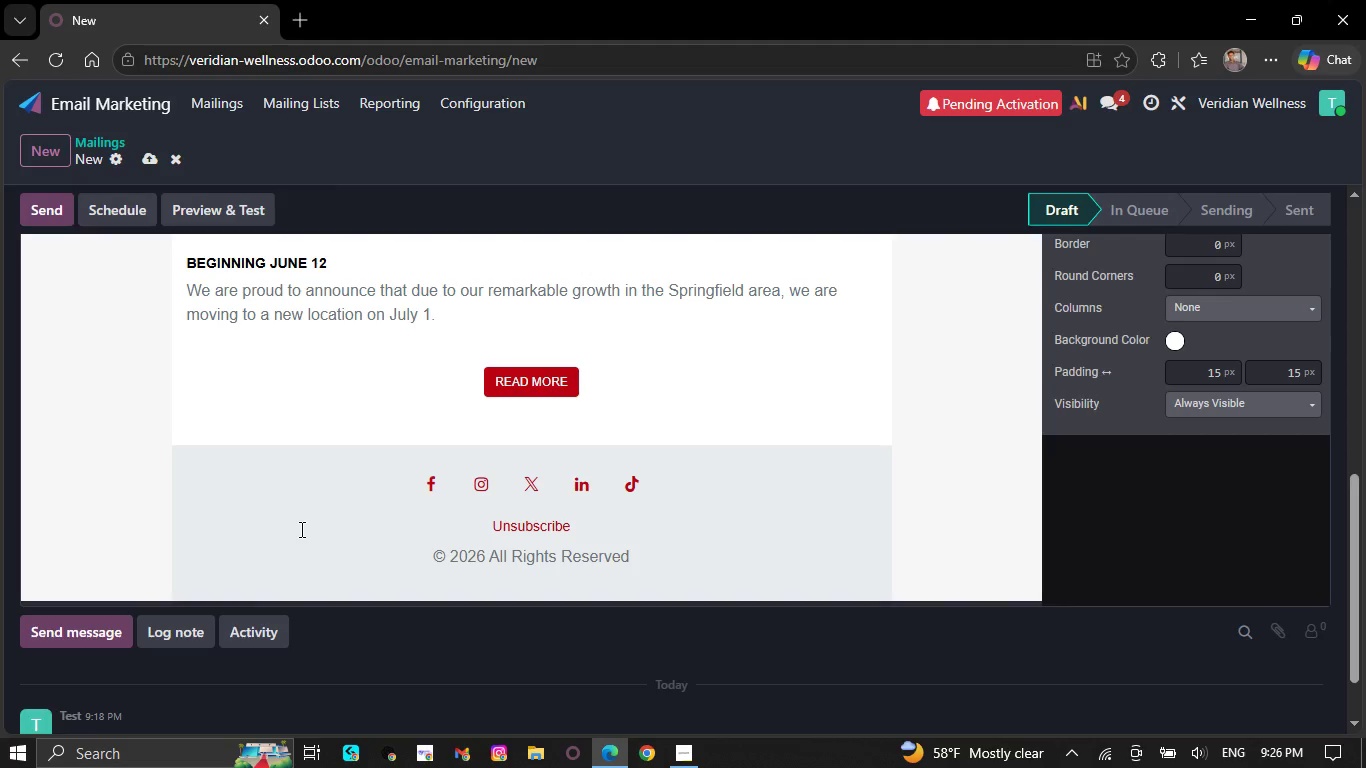 
wait(5.3)
 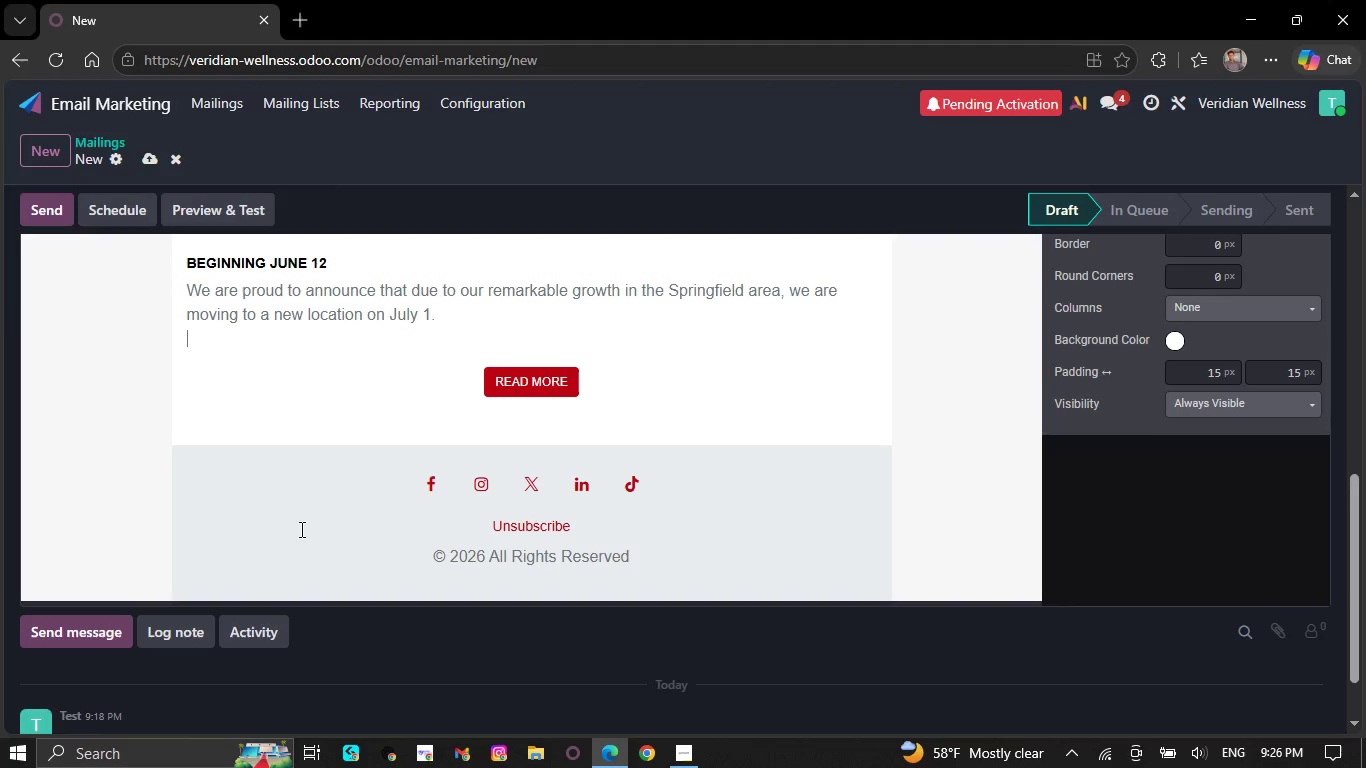 
key(Backspace)
 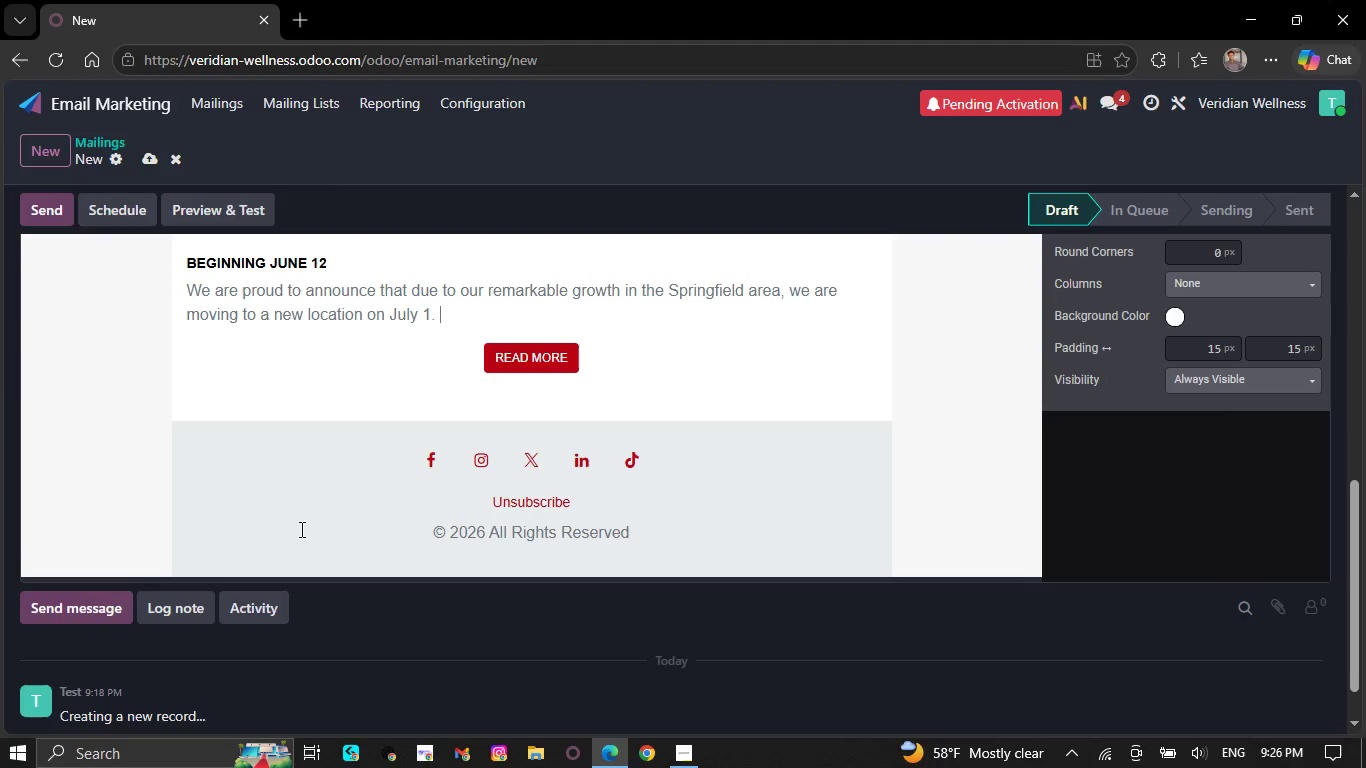 
wait(5.62)
 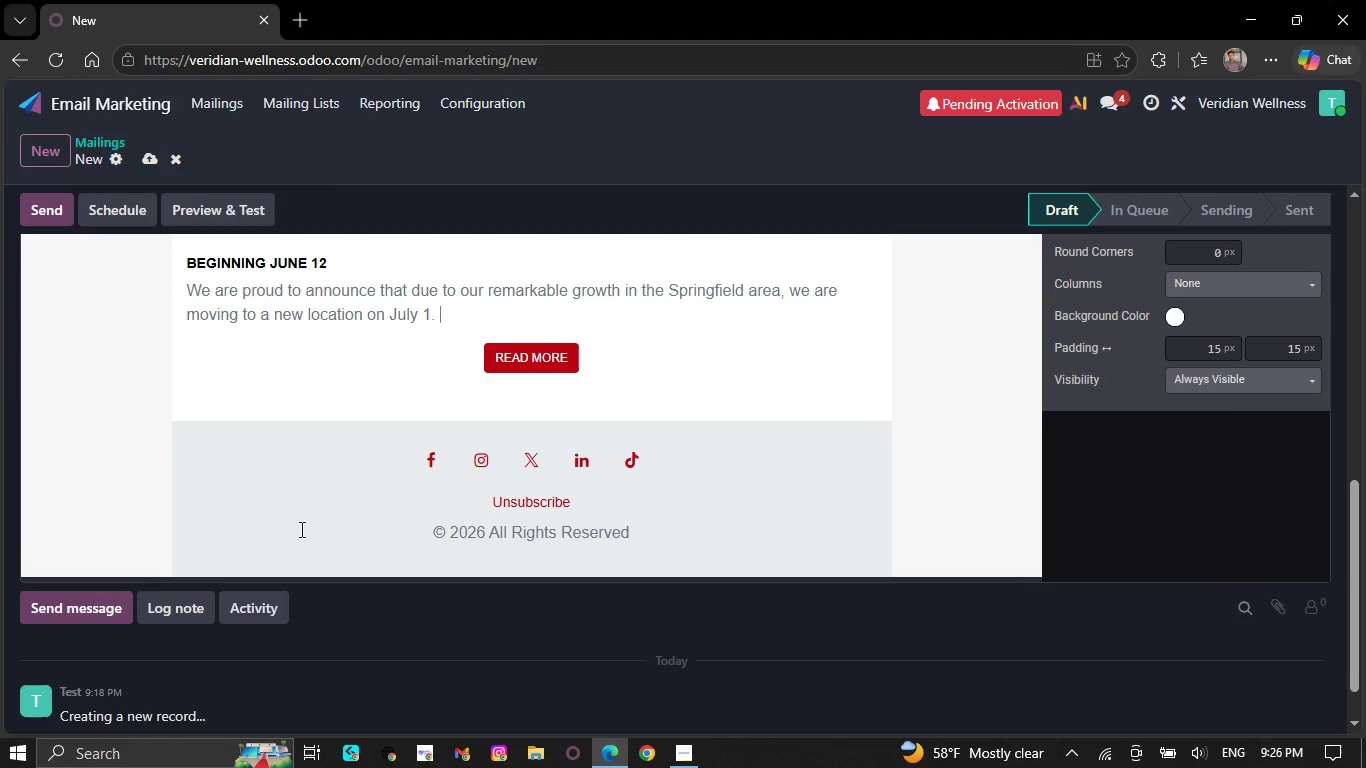 
key(Backspace)
 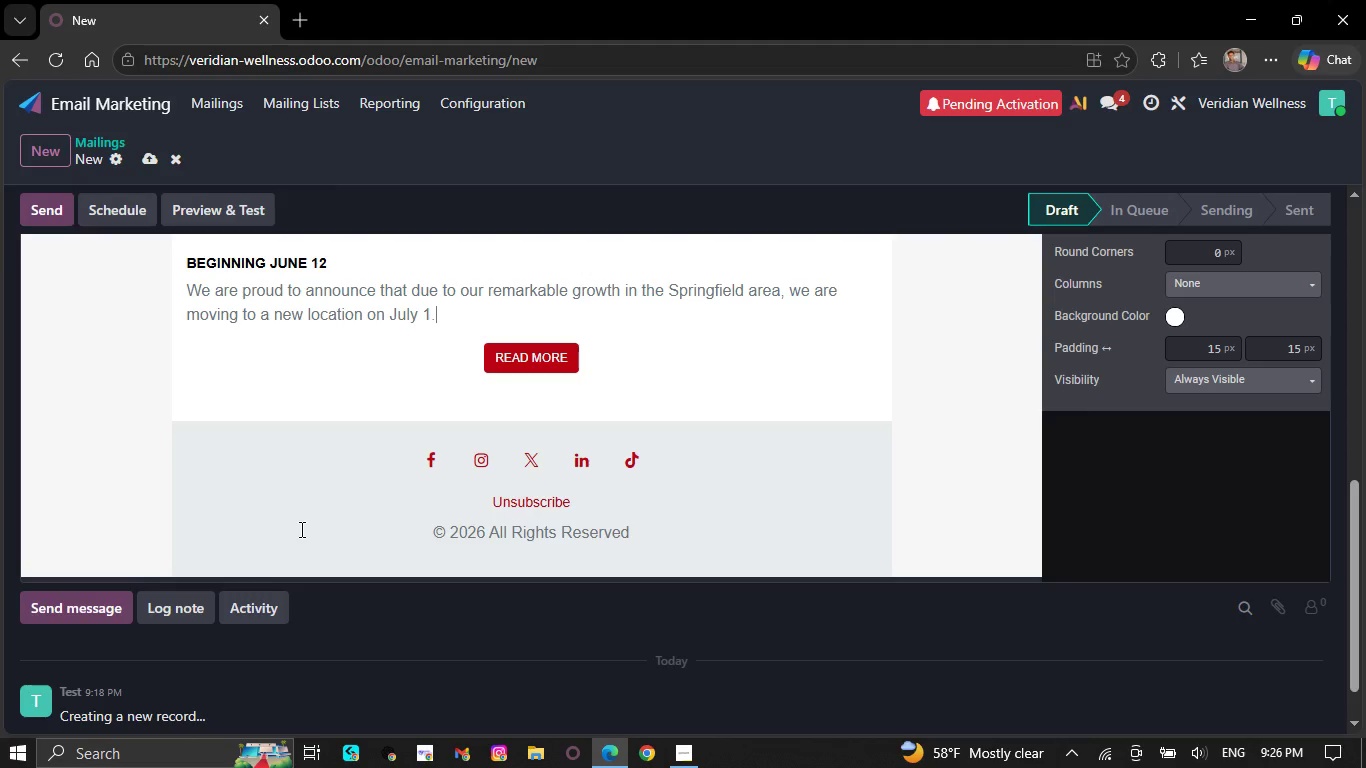 
wait(6.03)
 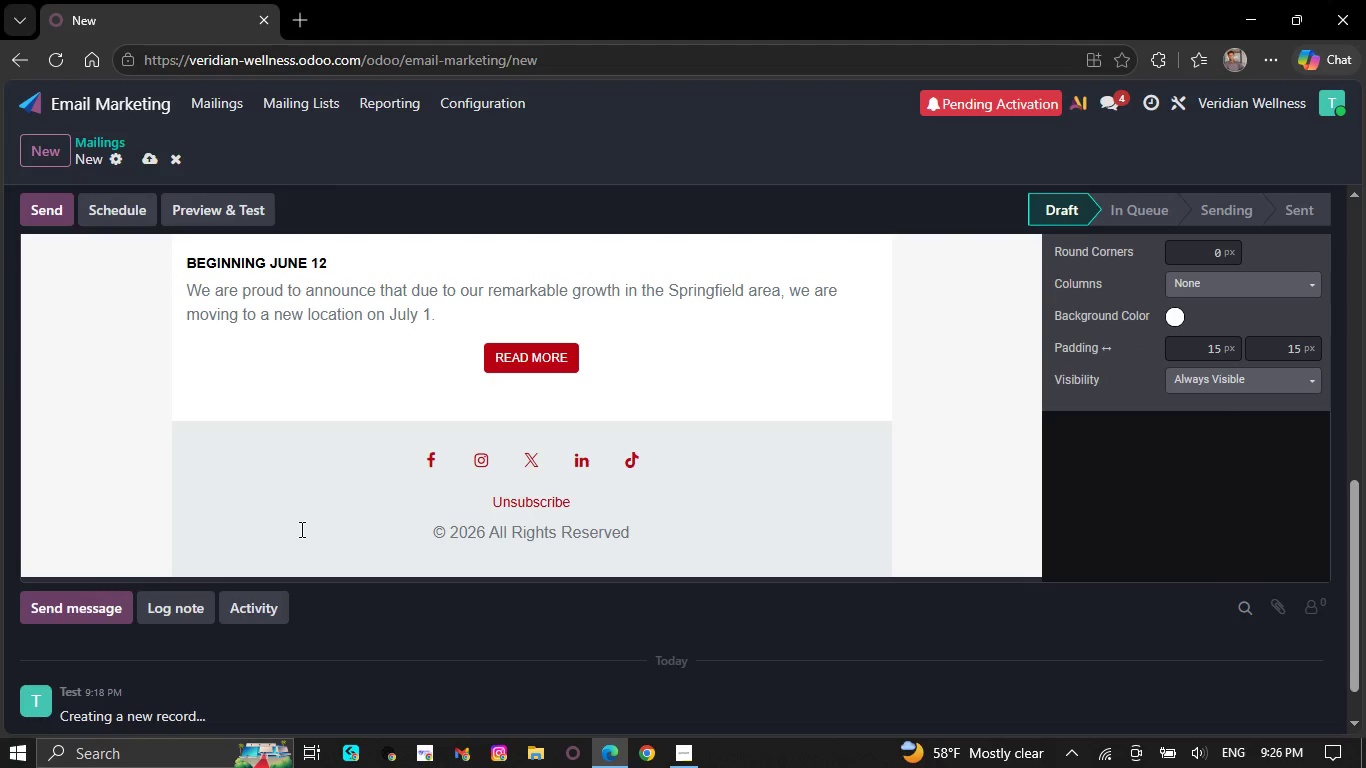 
key(Backspace)
 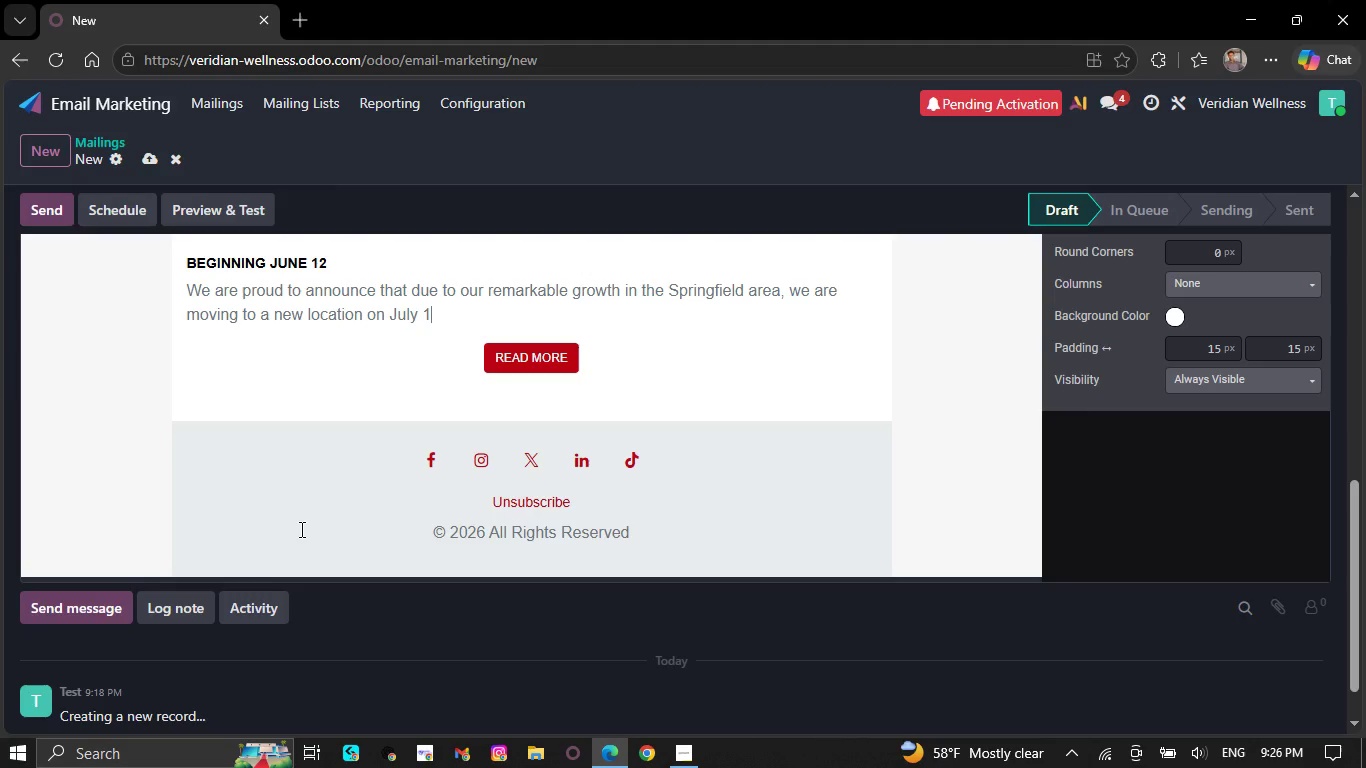 
key(Backspace)
 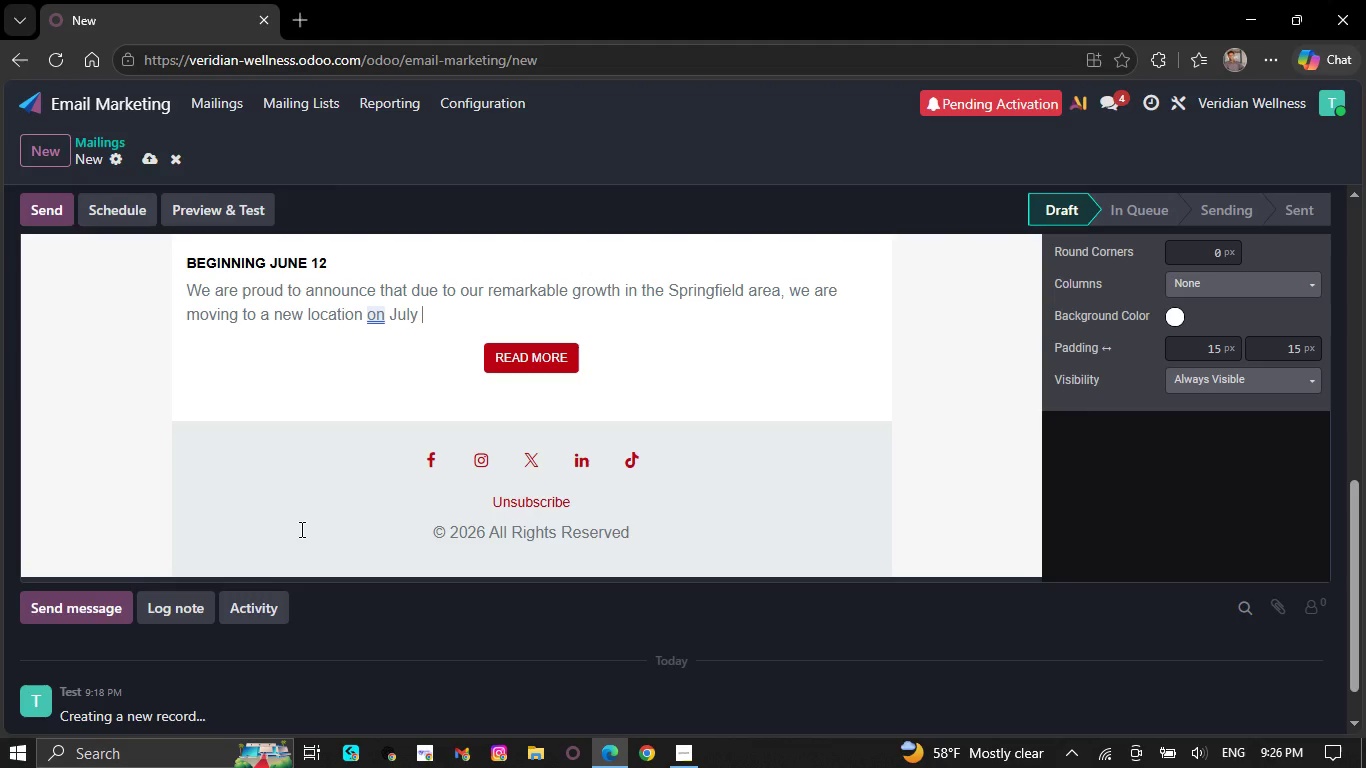 
key(Backspace)
 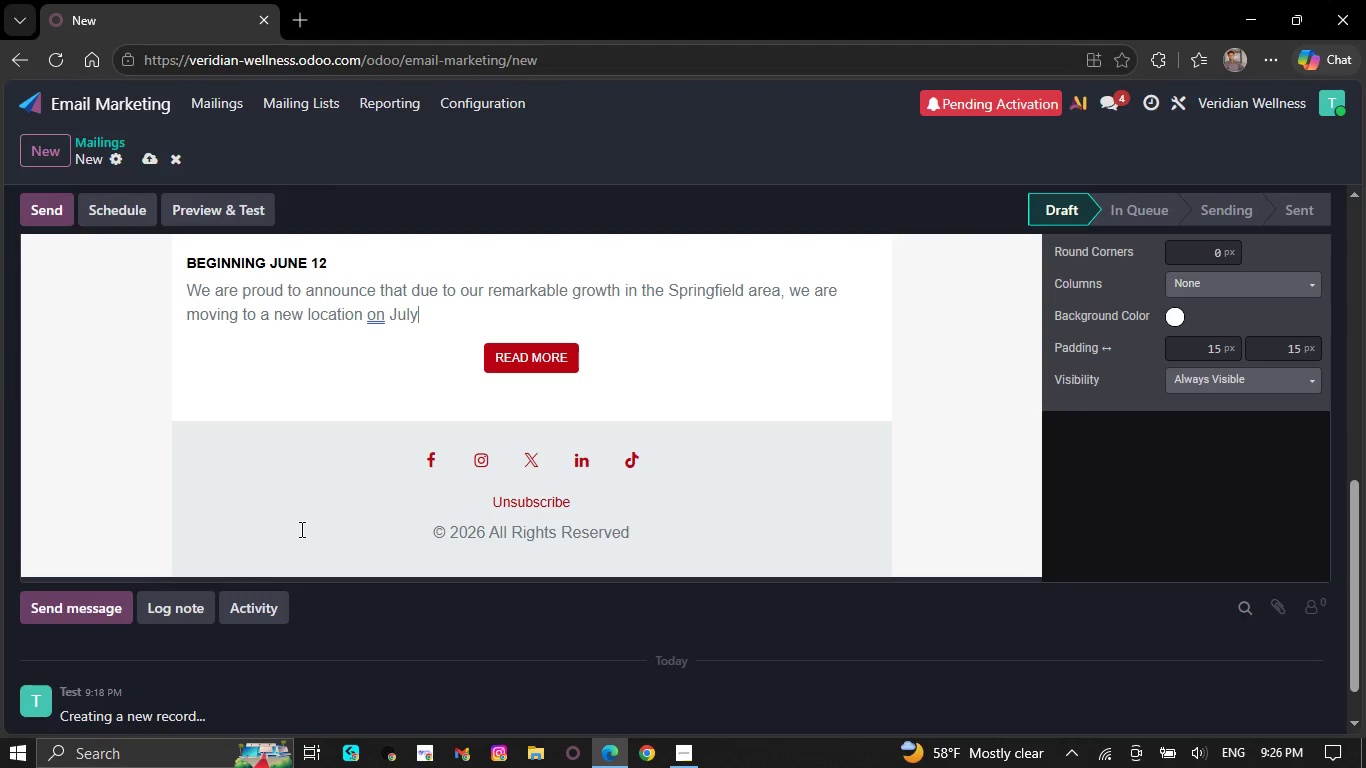 
hold_key(key=Backspace, duration=0.66)
 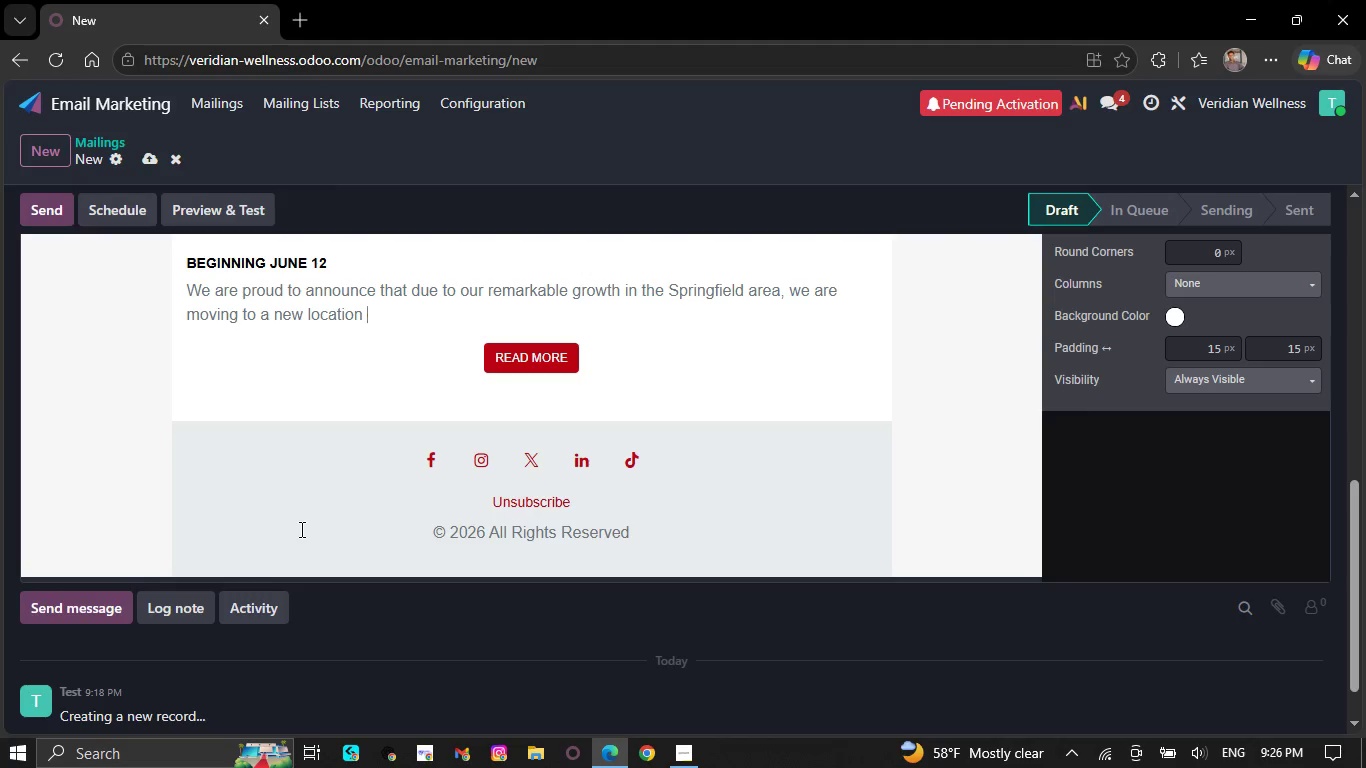 
hold_key(key=Backspace, duration=1.51)
 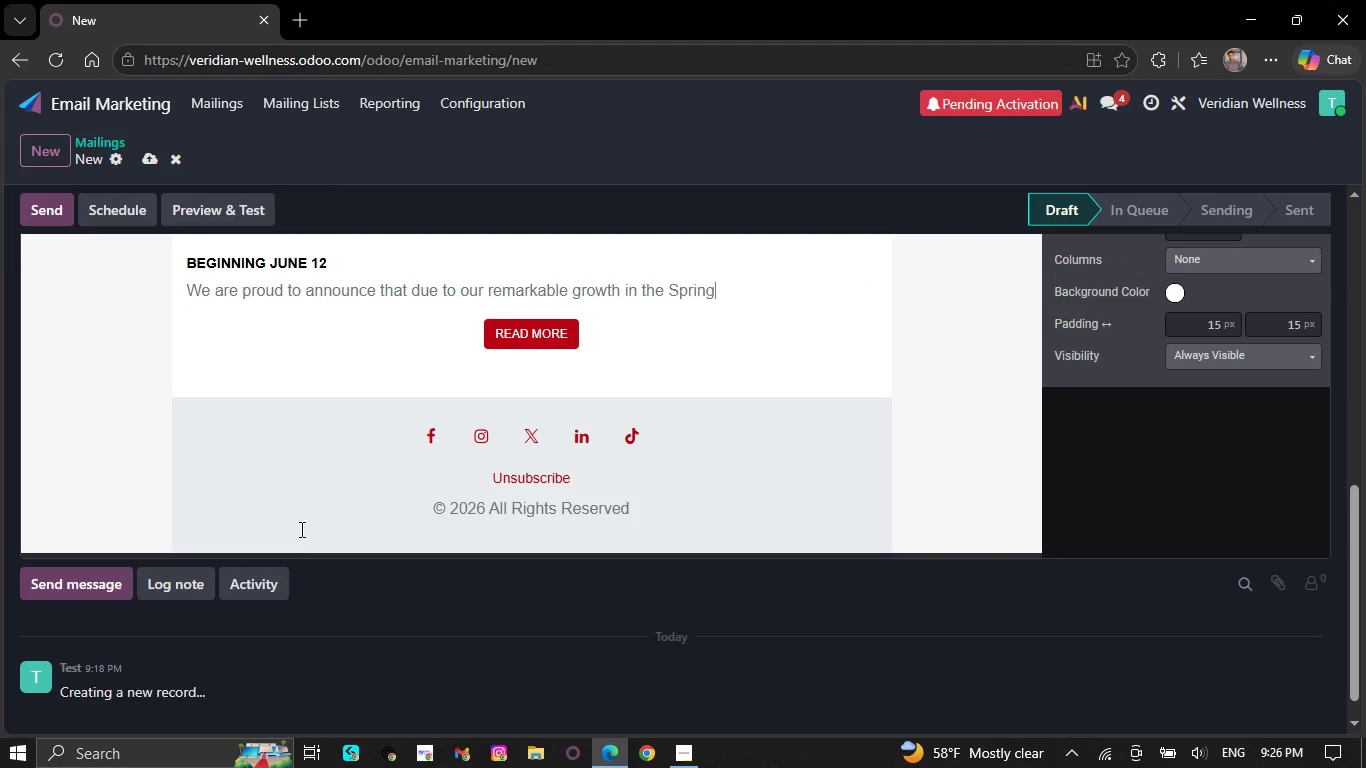 
hold_key(key=Backspace, duration=1.5)
 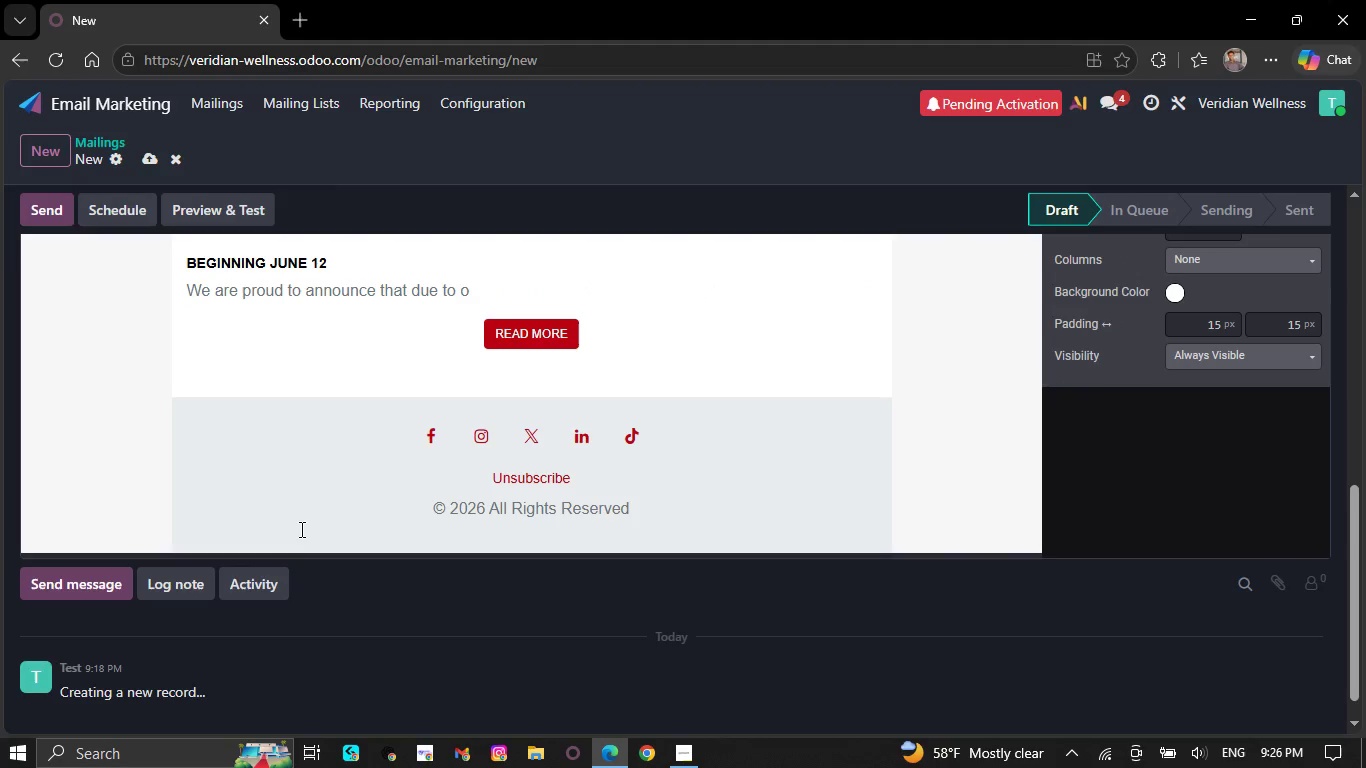 
key(Backspace)
 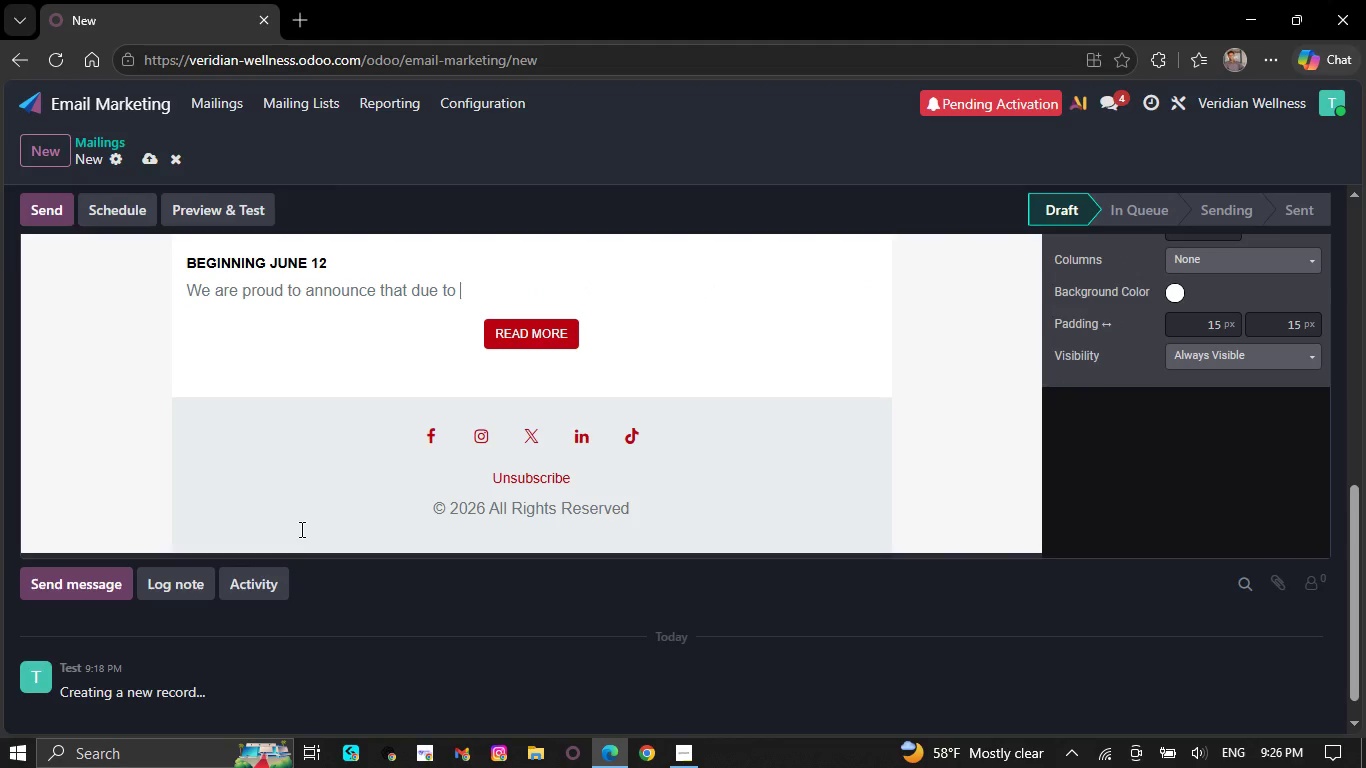 
key(Backspace)
 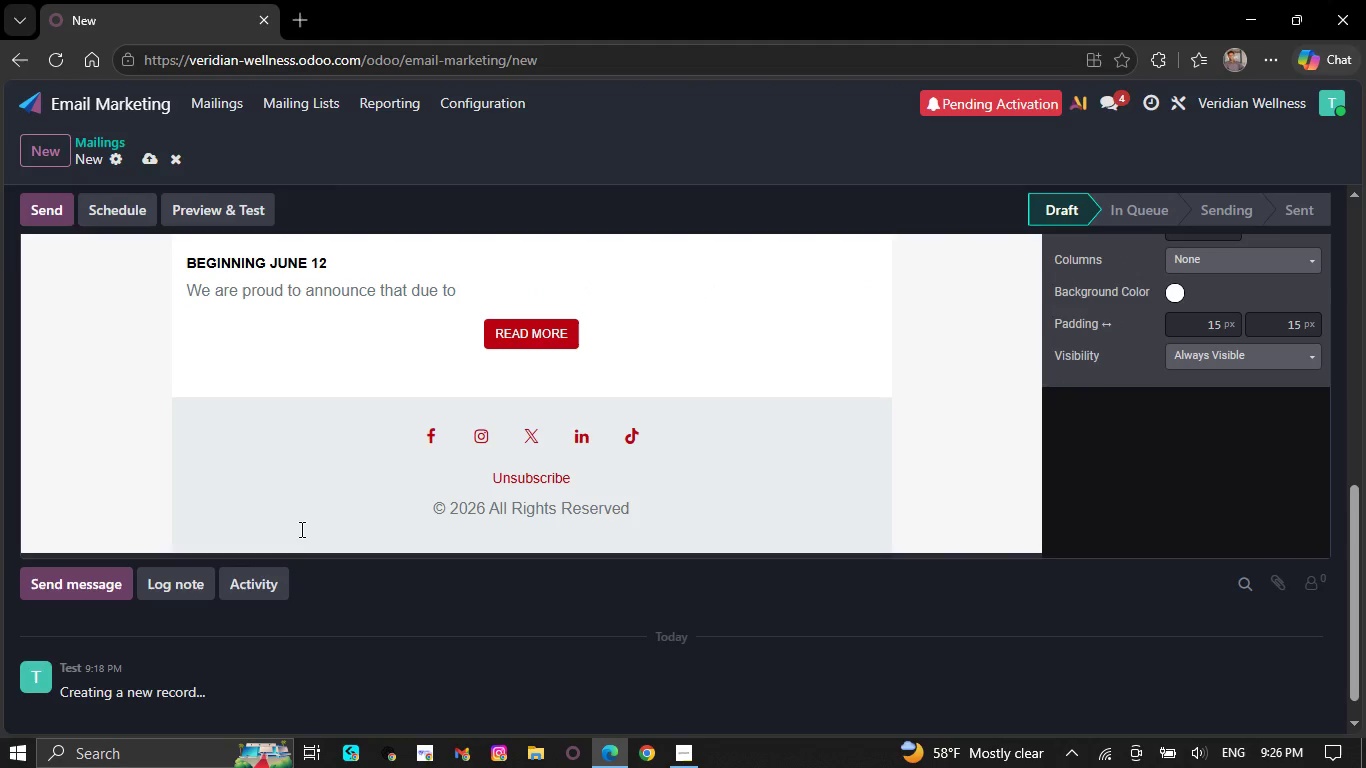 
wait(5.47)
 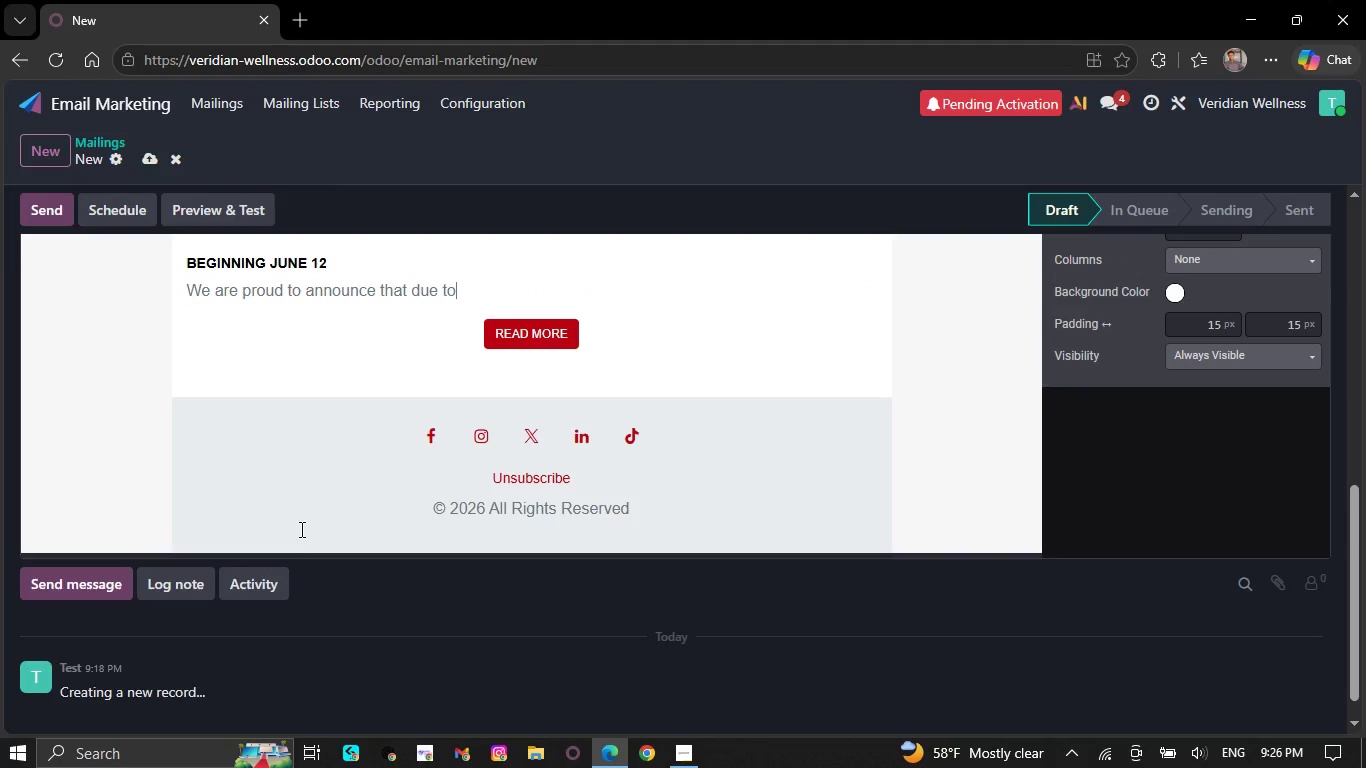 
key(Backspace)
 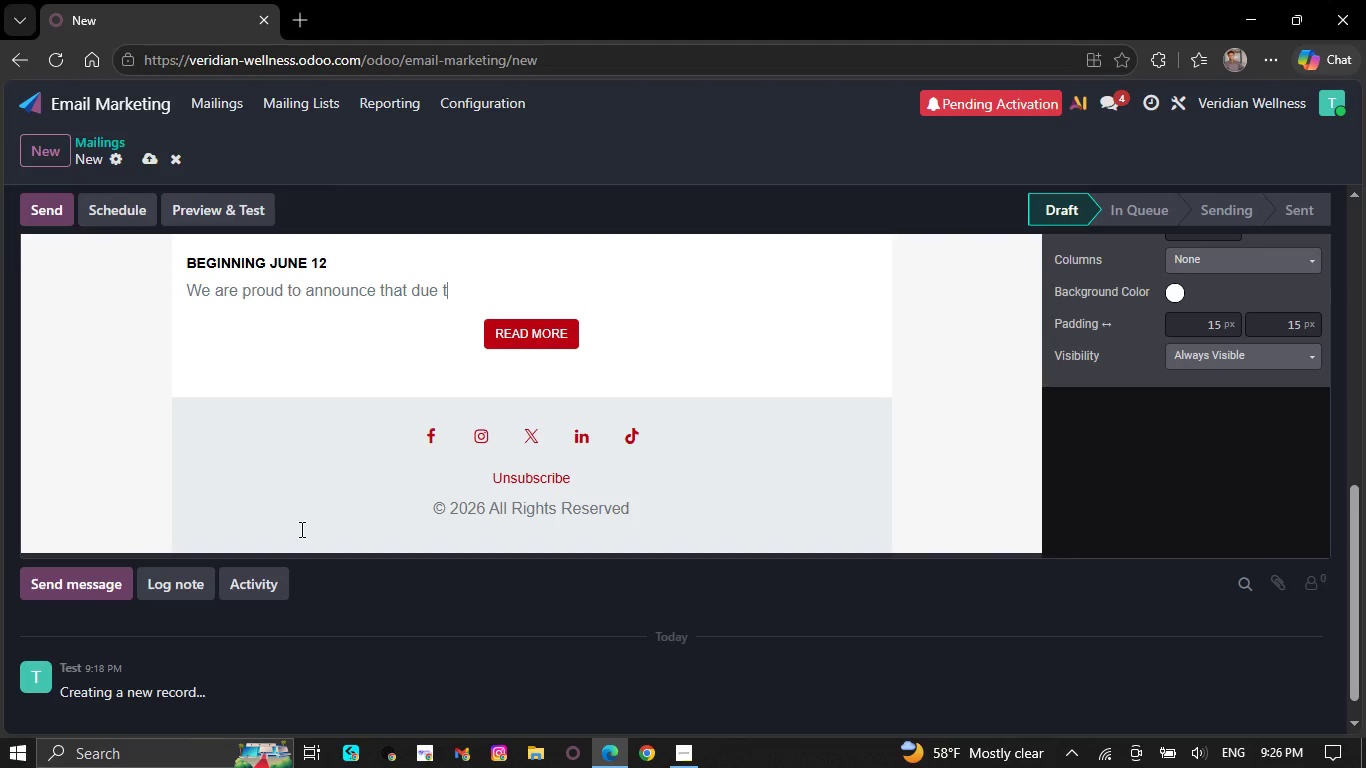 
wait(6.08)
 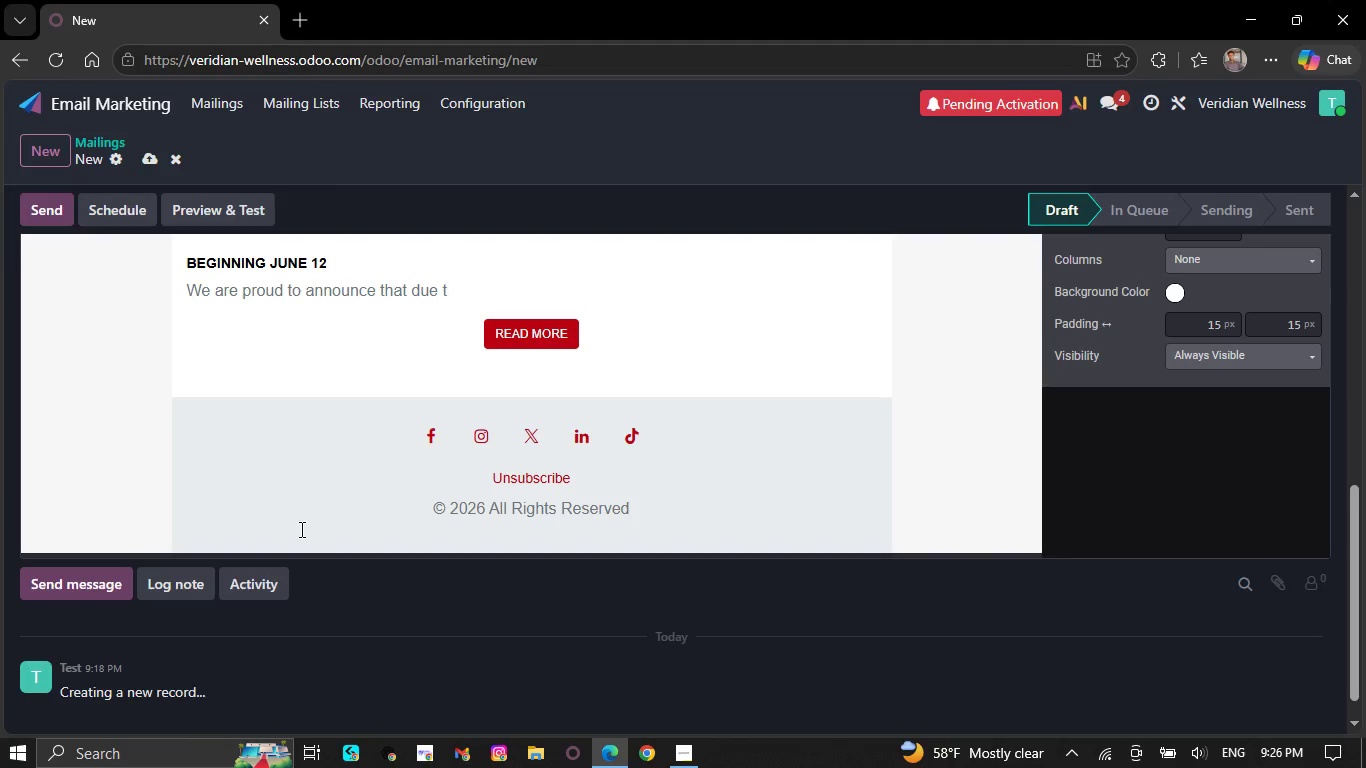 
key(Backspace)
 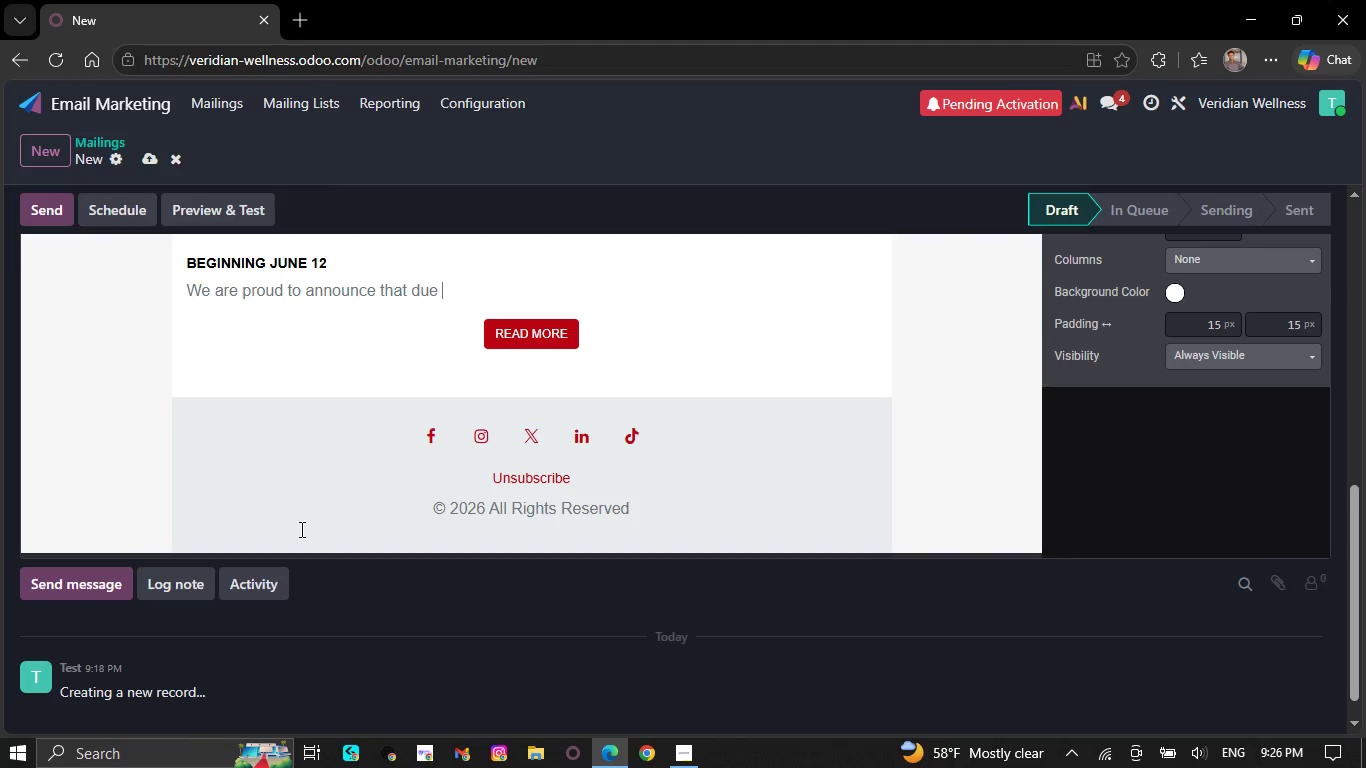 
wait(7.42)
 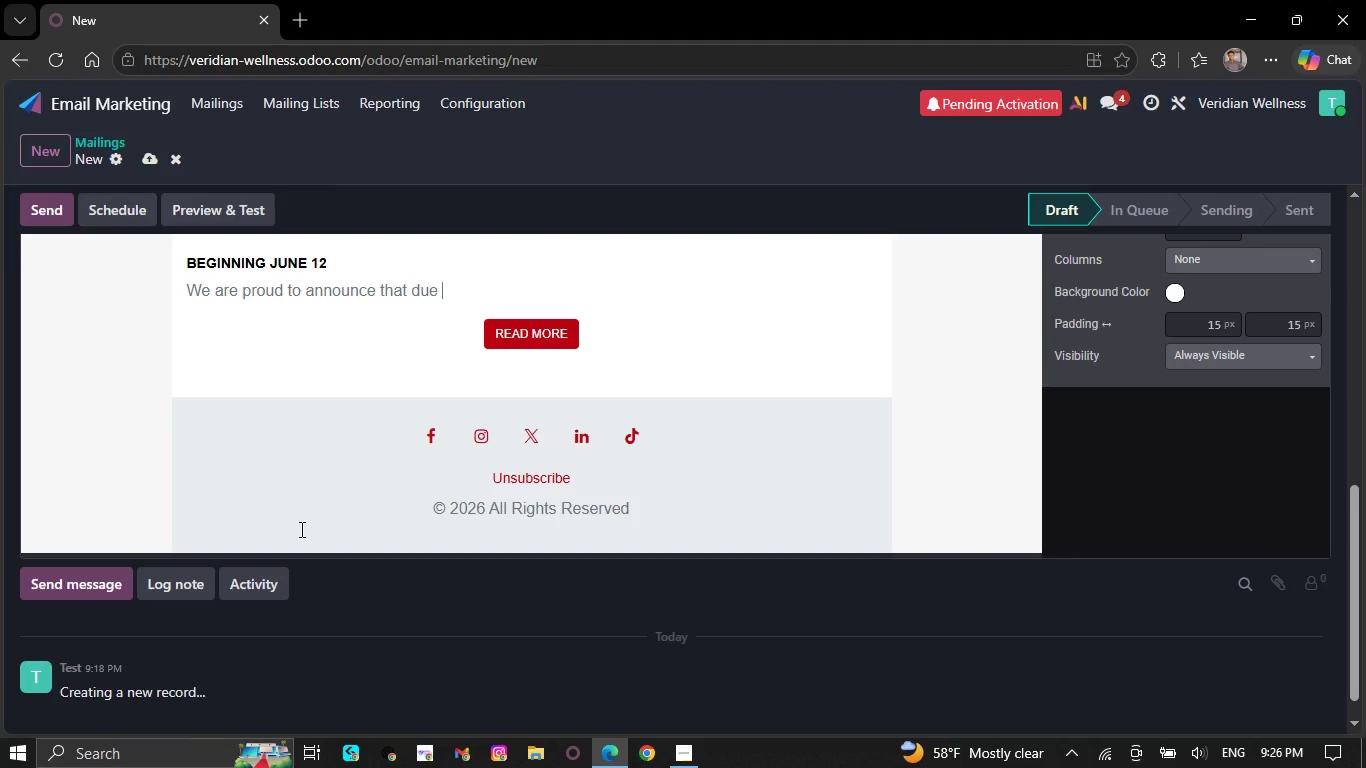 
key(Backspace)
 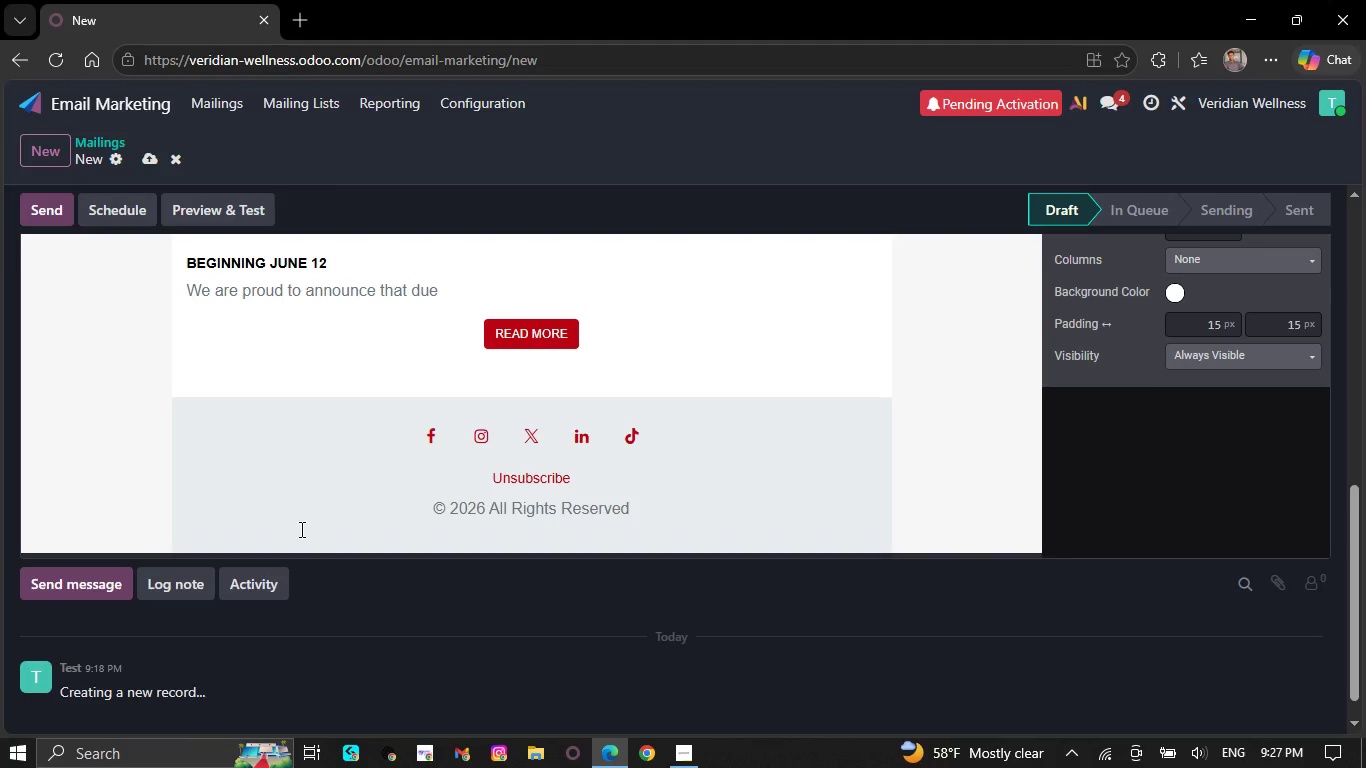 
wait(5.38)
 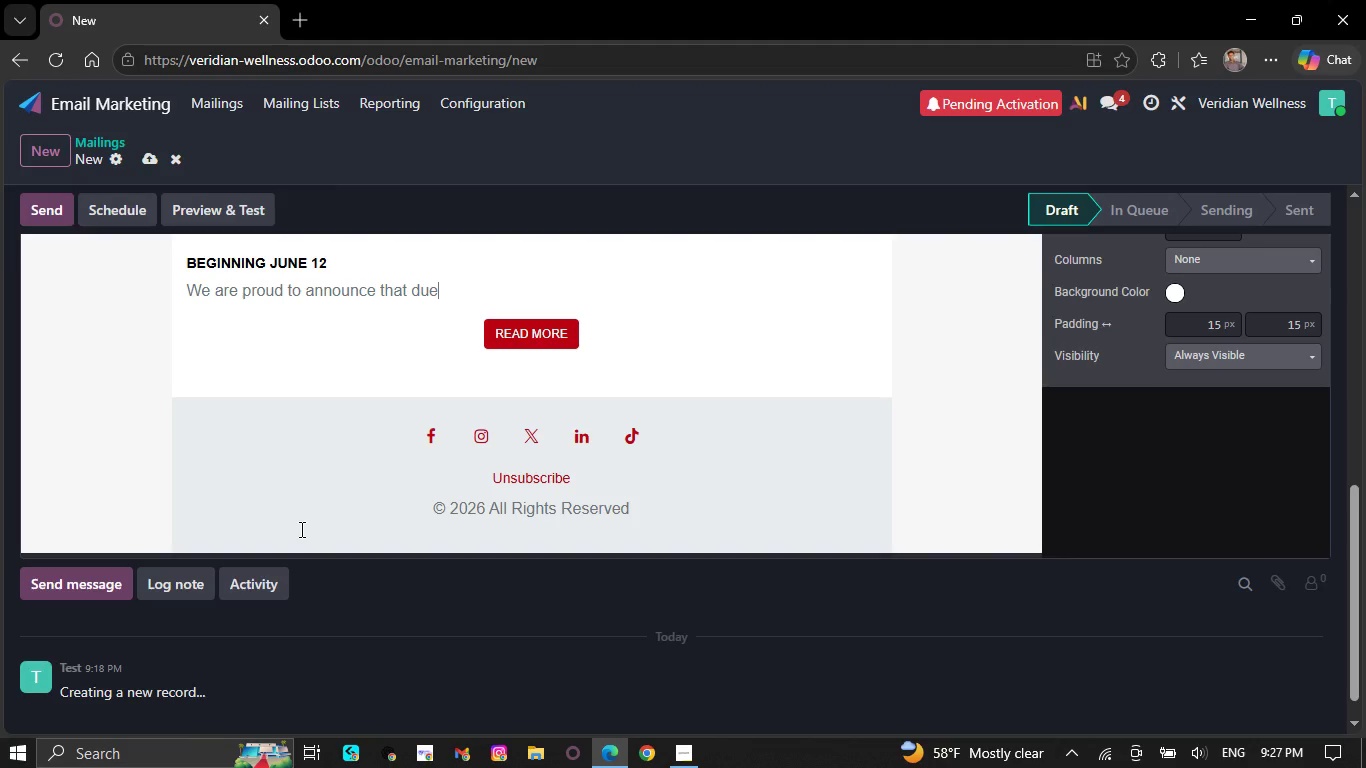 
key(Backspace)
 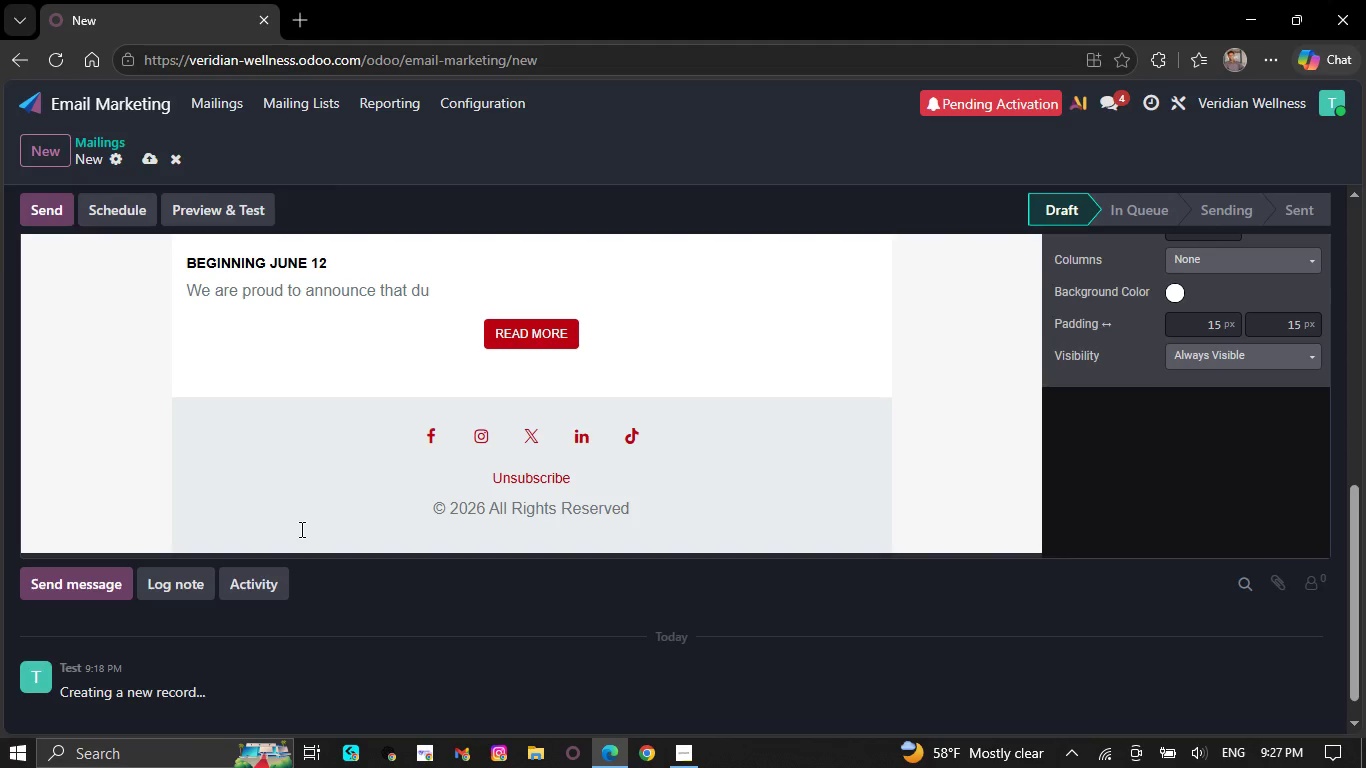 
key(Backspace)
 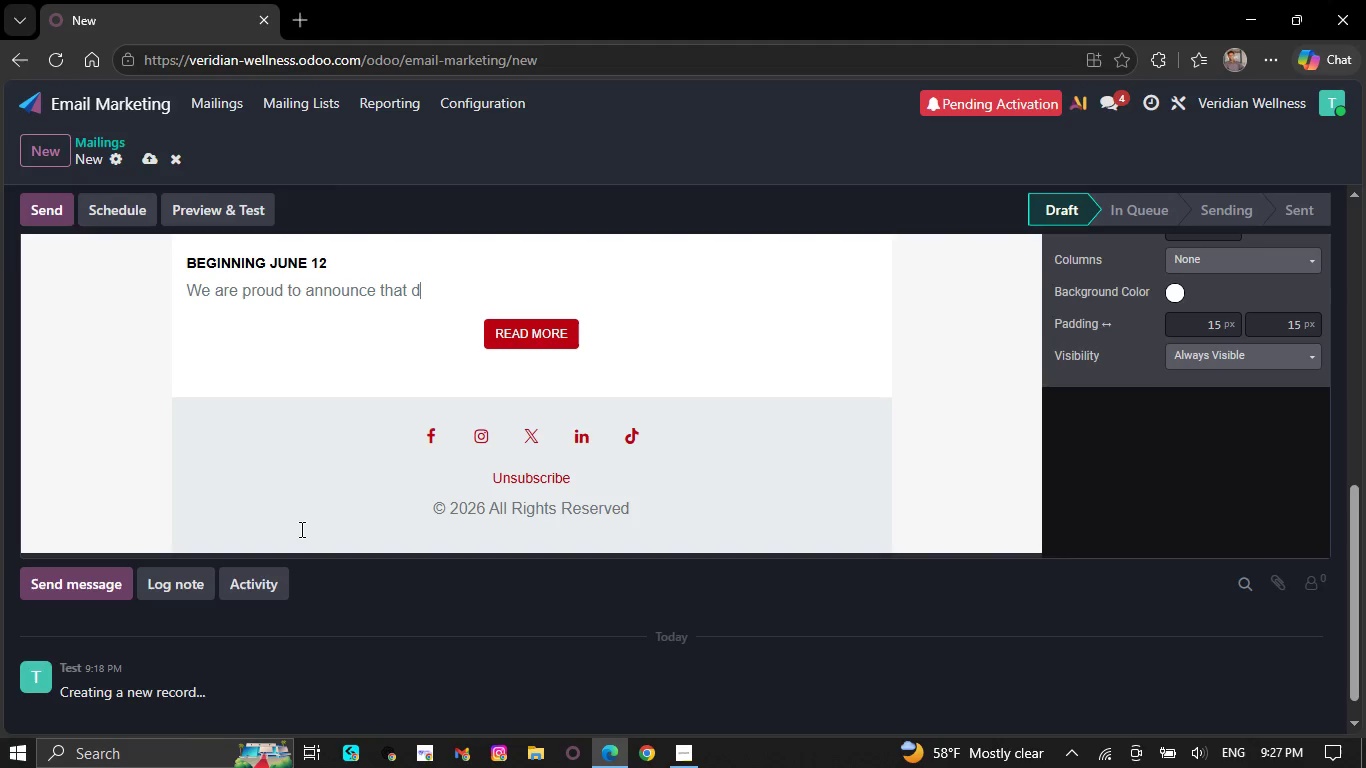 
key(Backspace)
 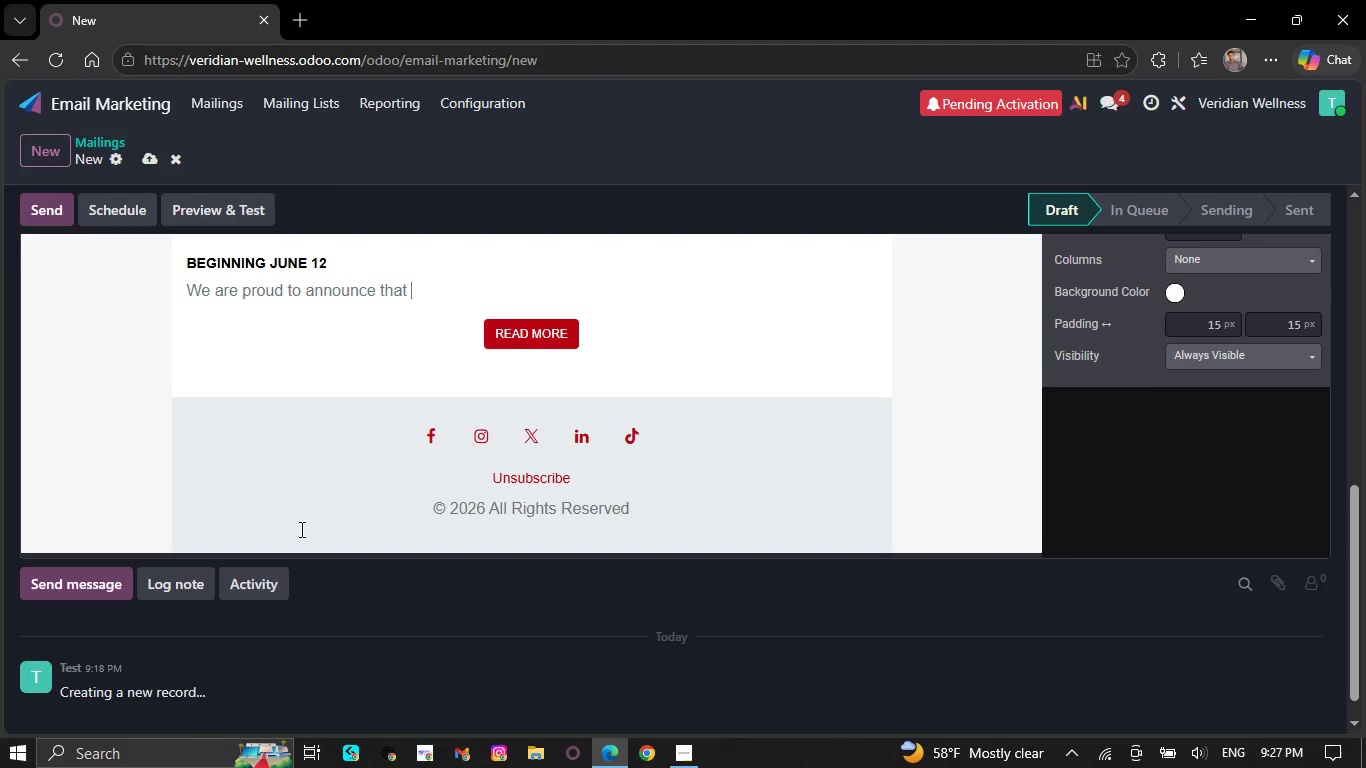 
wait(7.23)
 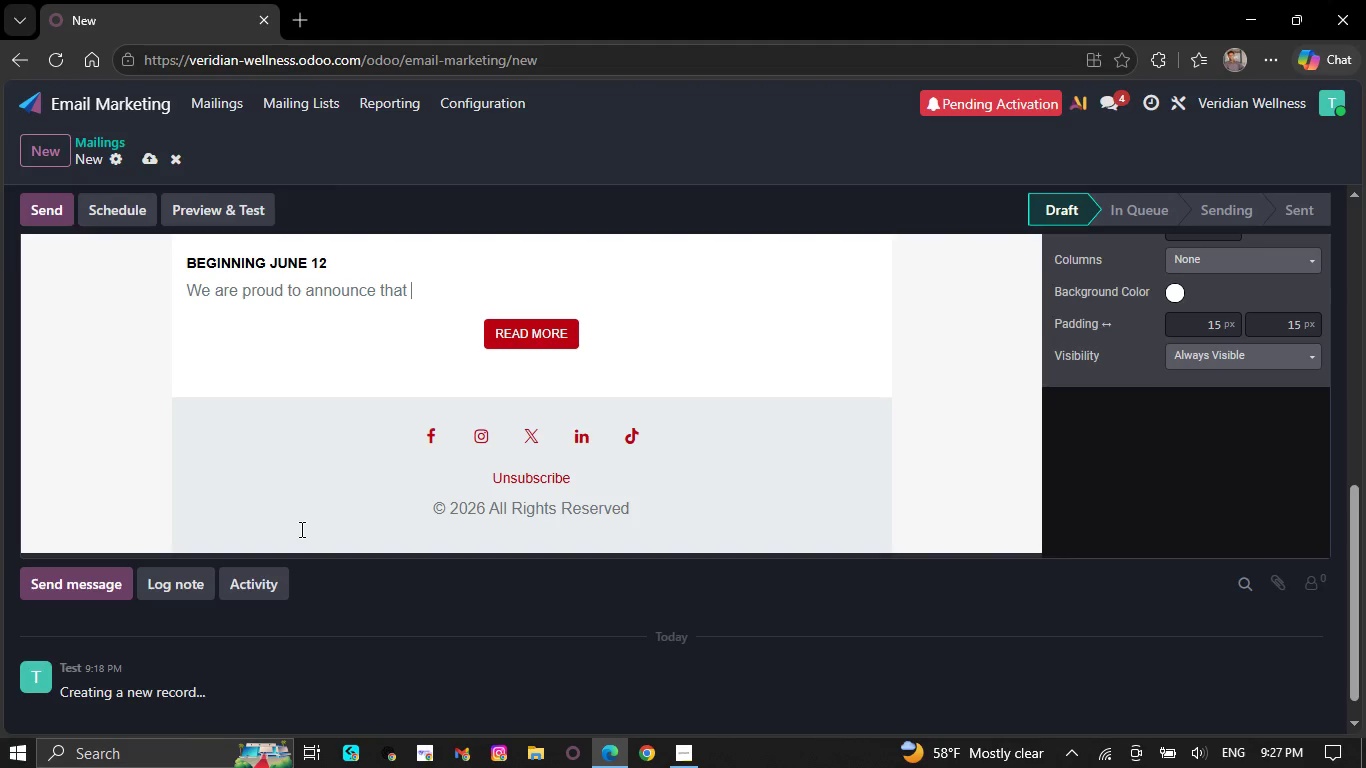 
key(Backspace)
 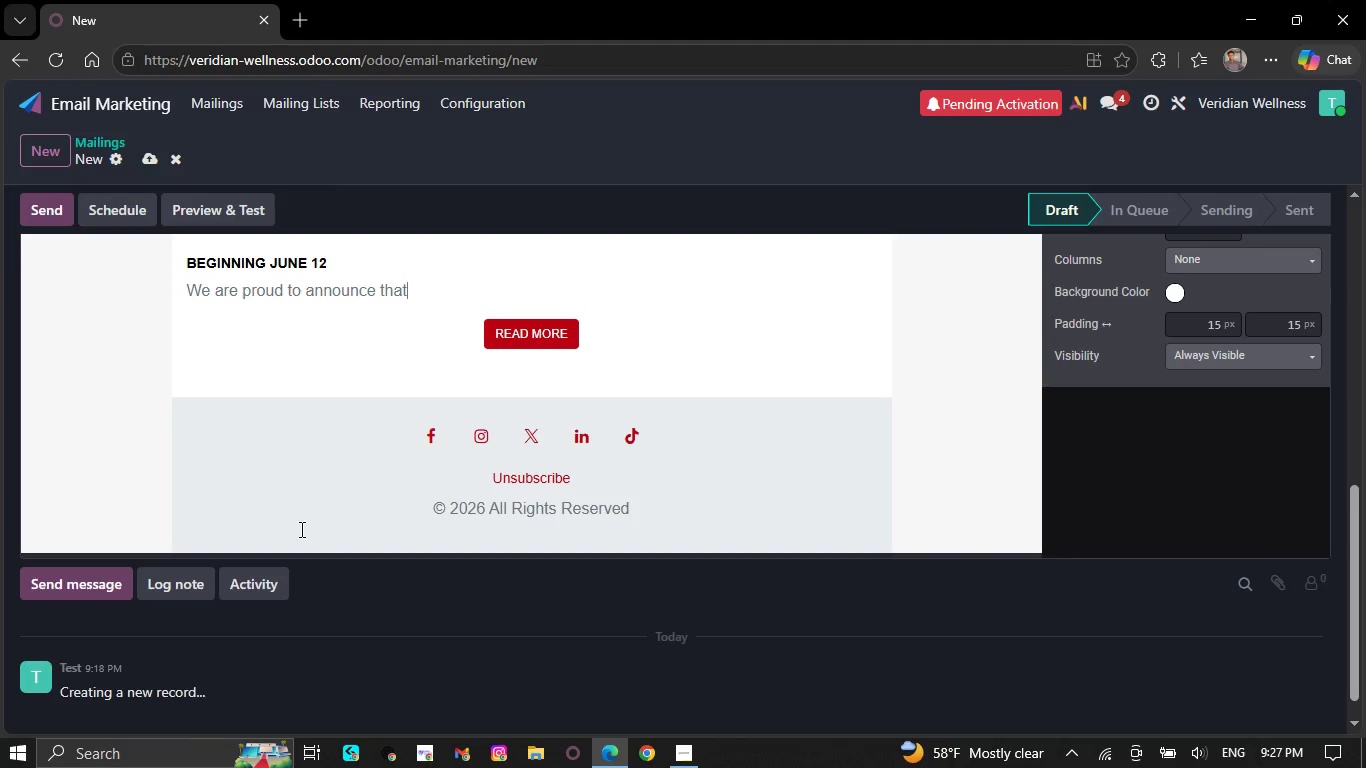 
key(Backspace)
 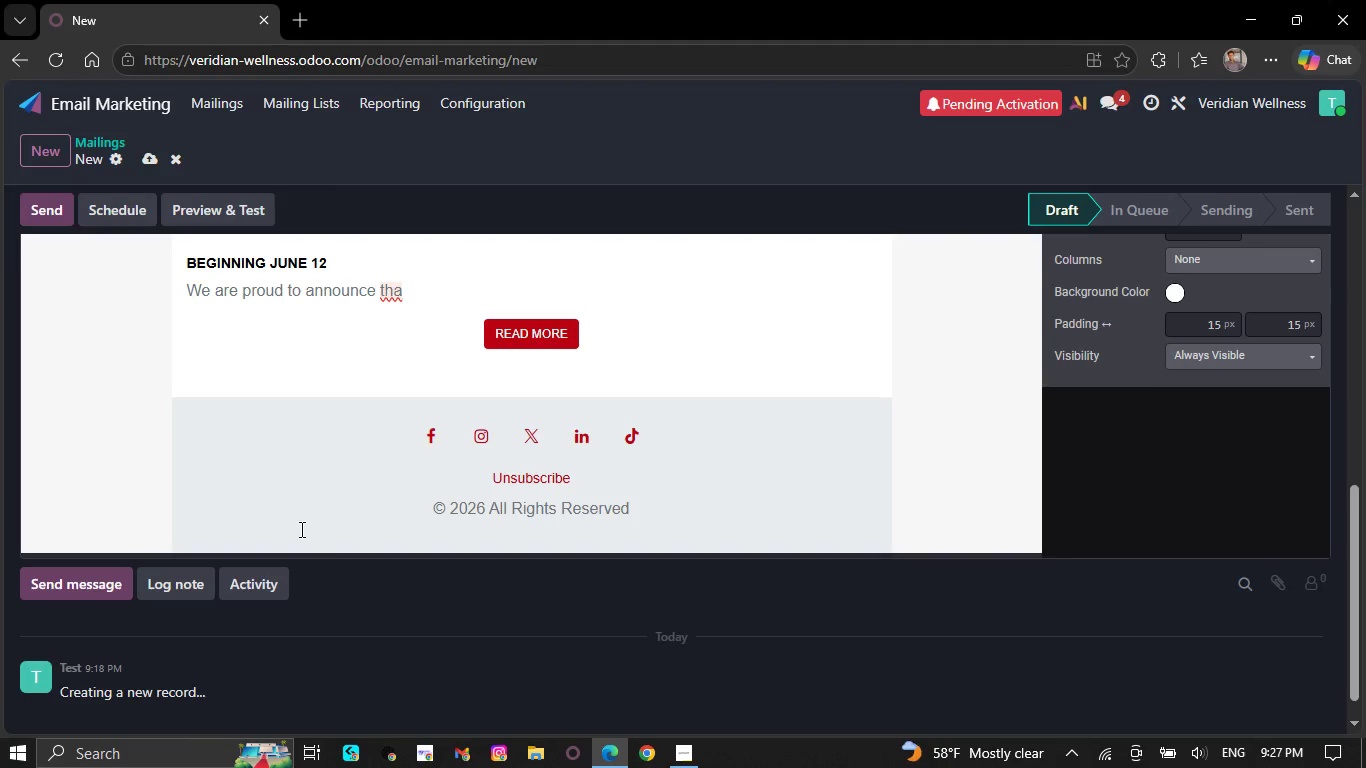 
wait(7.12)
 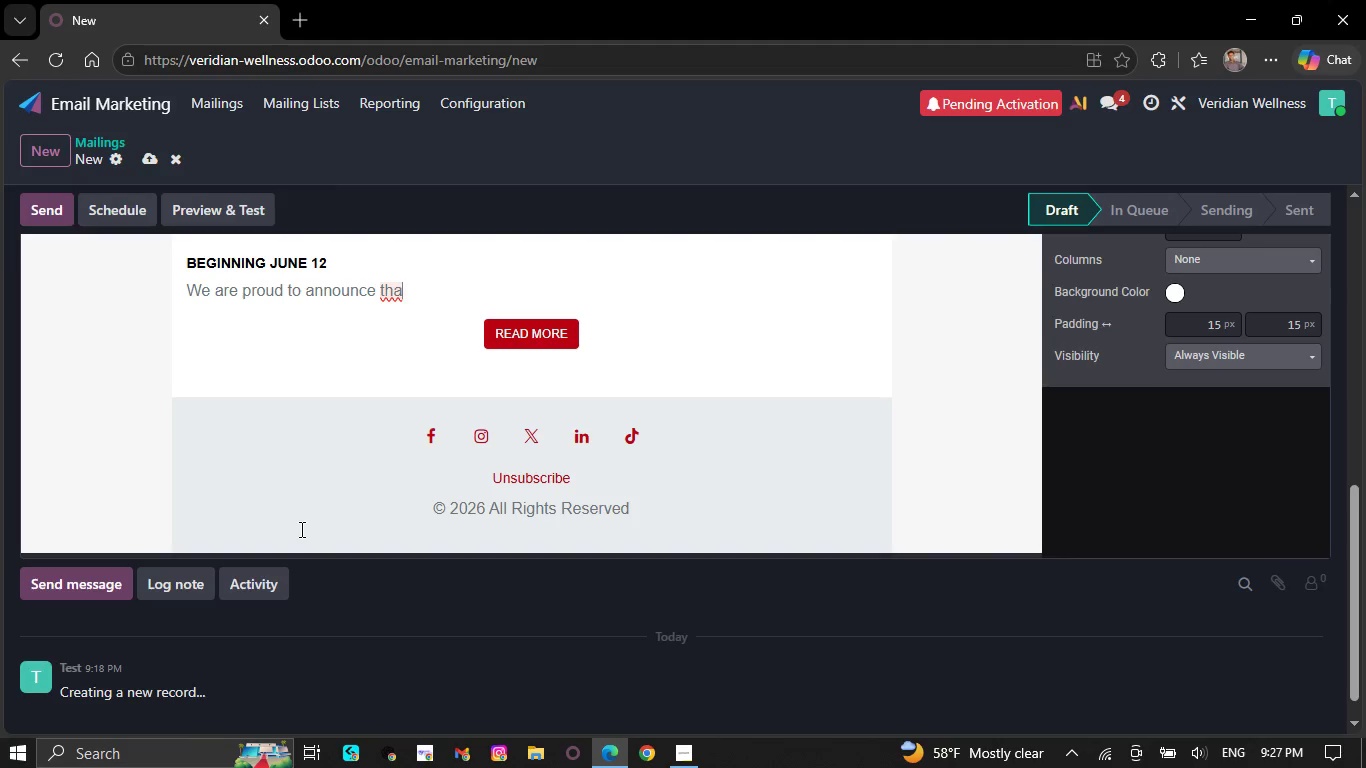 
key(Backspace)
 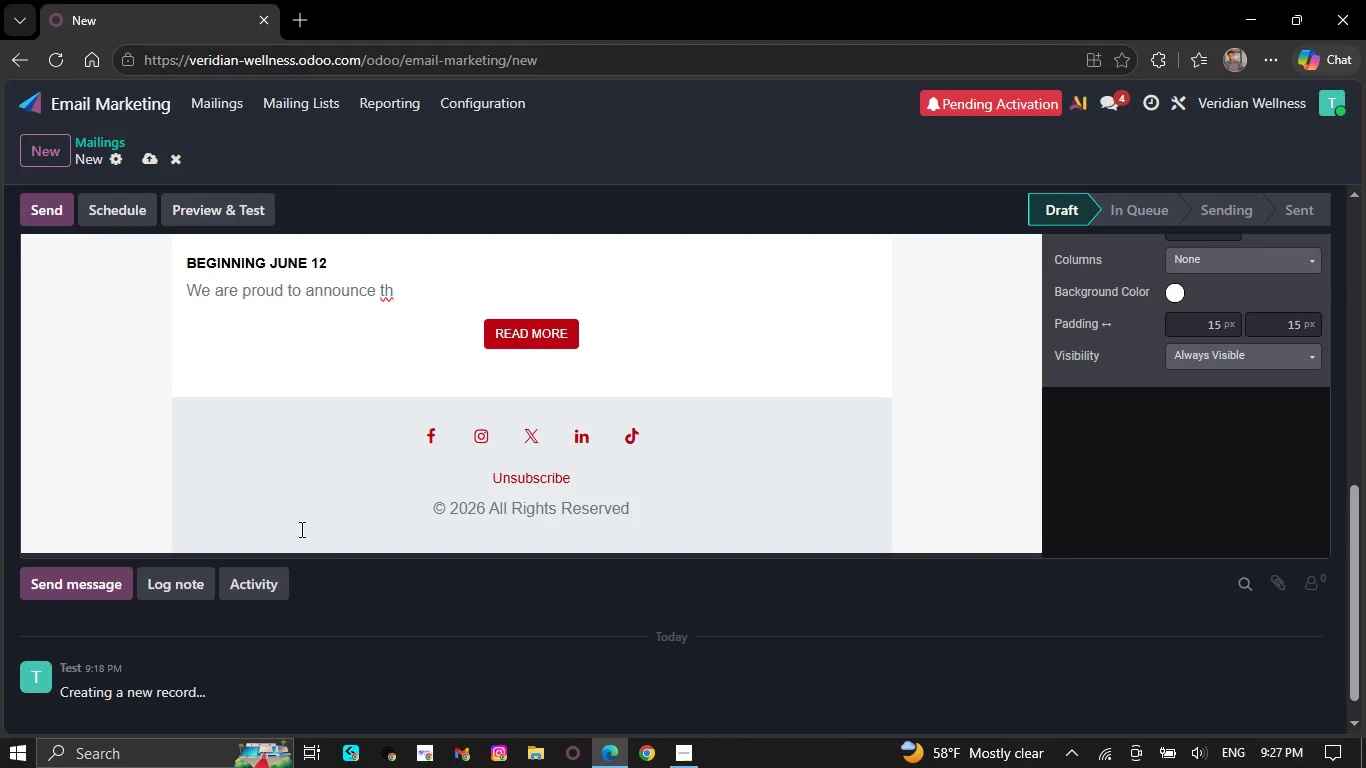 
key(Backspace)
 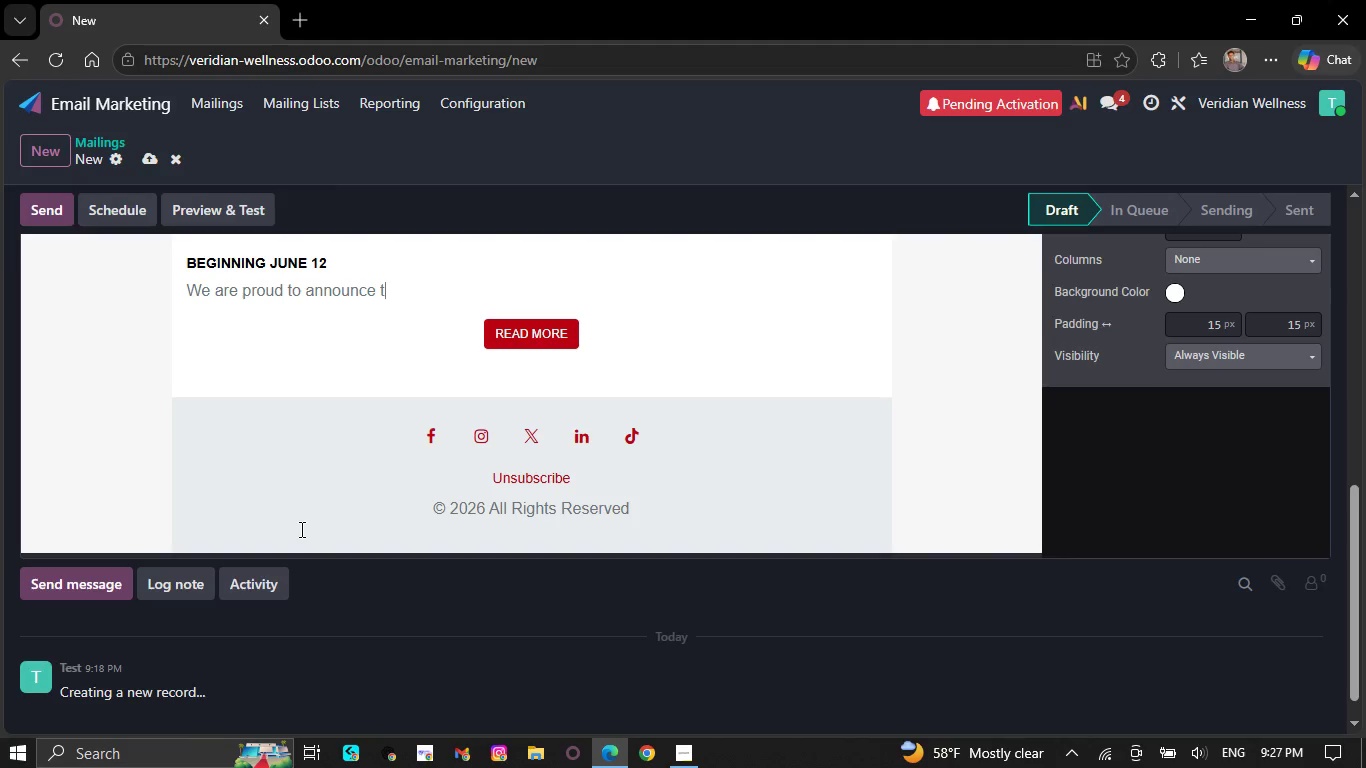 
key(Backspace)
 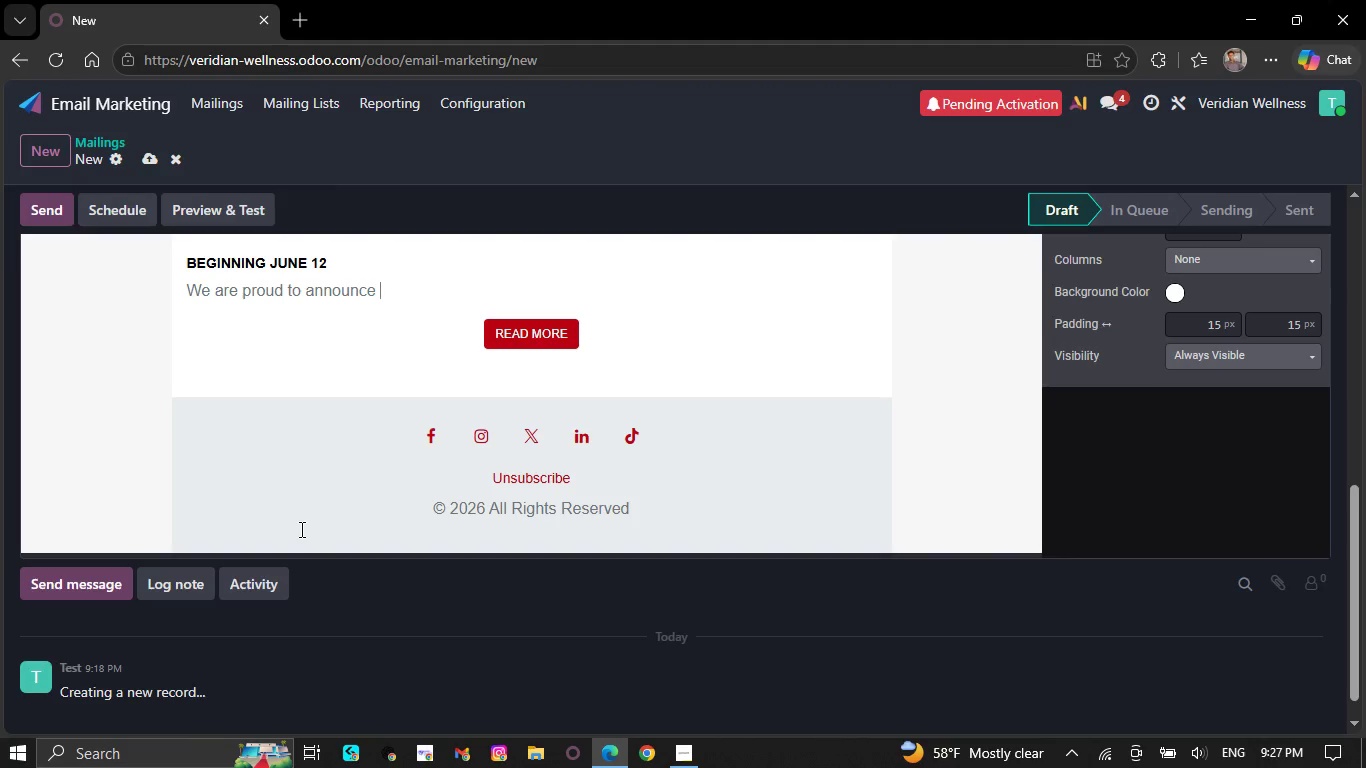 
key(Backspace)
 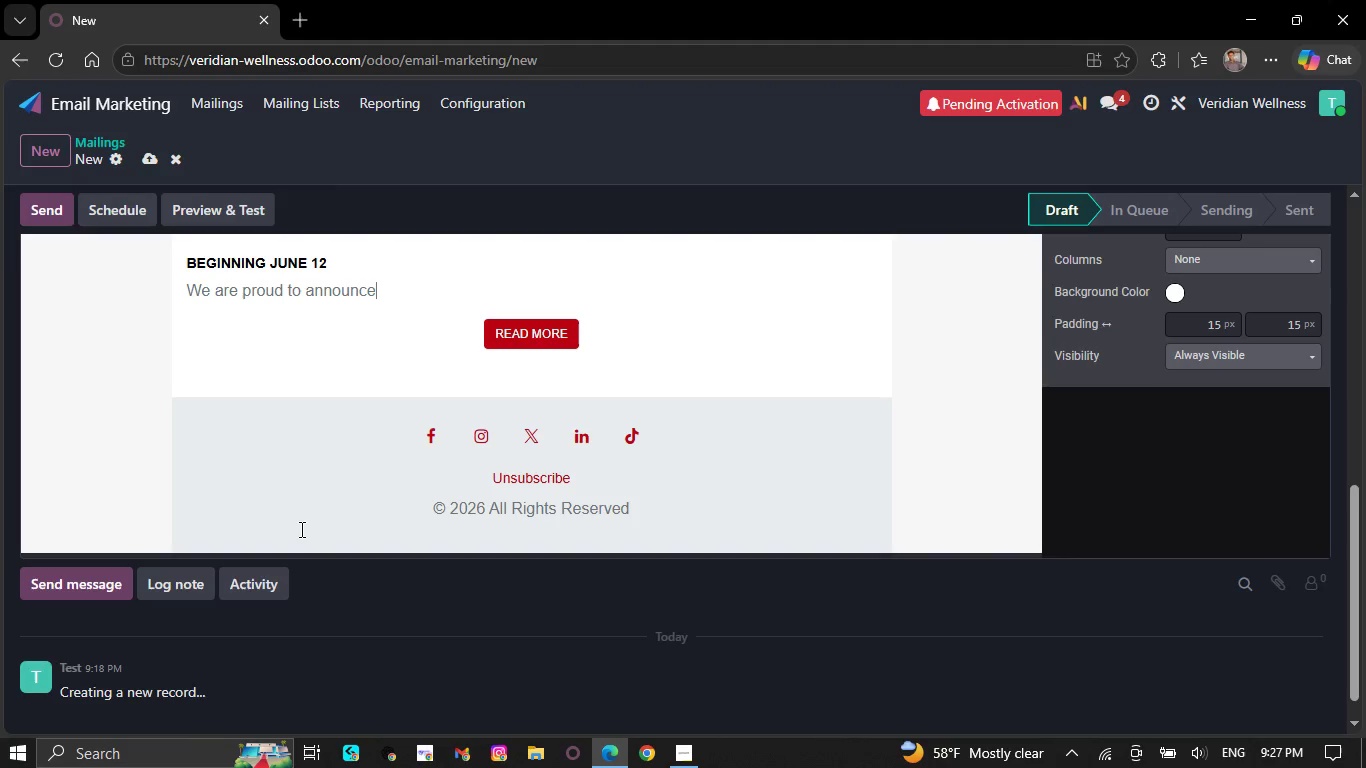 
key(Backspace)
 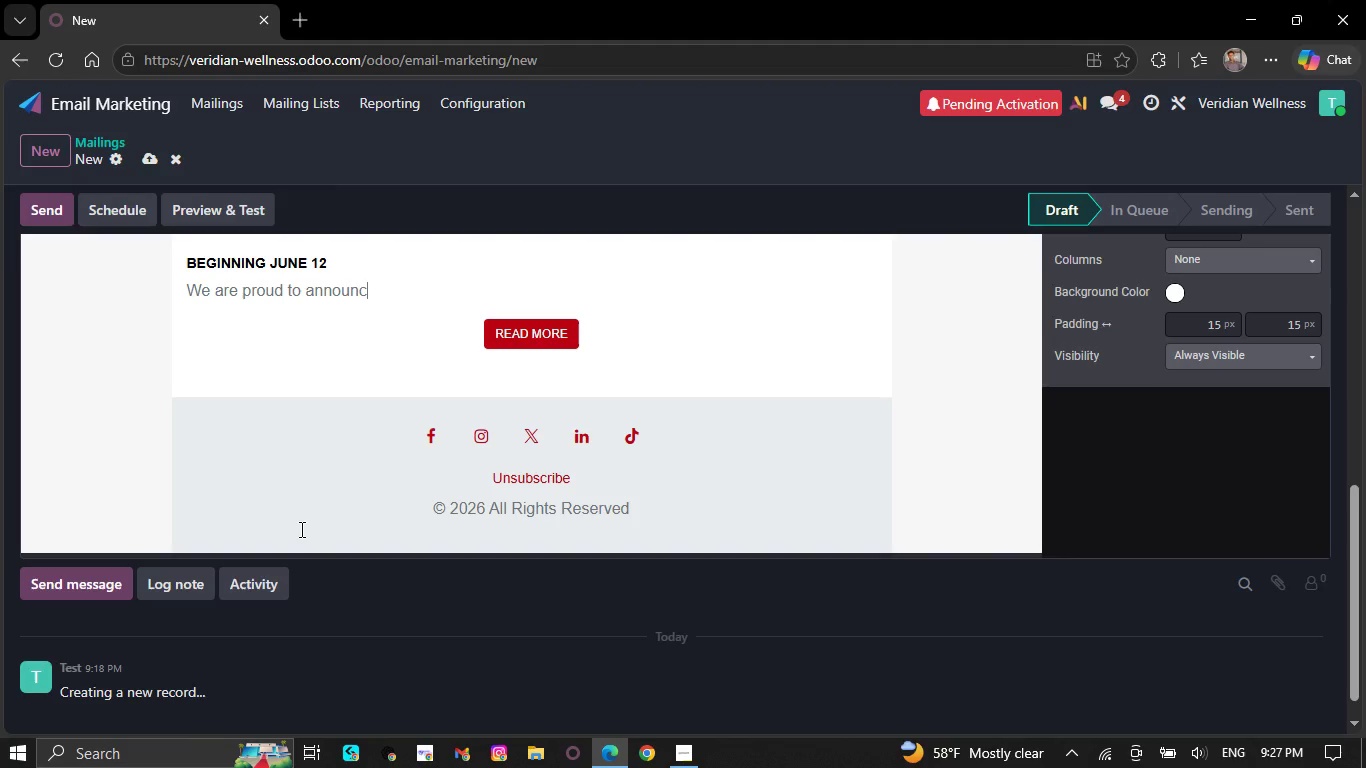 
key(Backspace)
 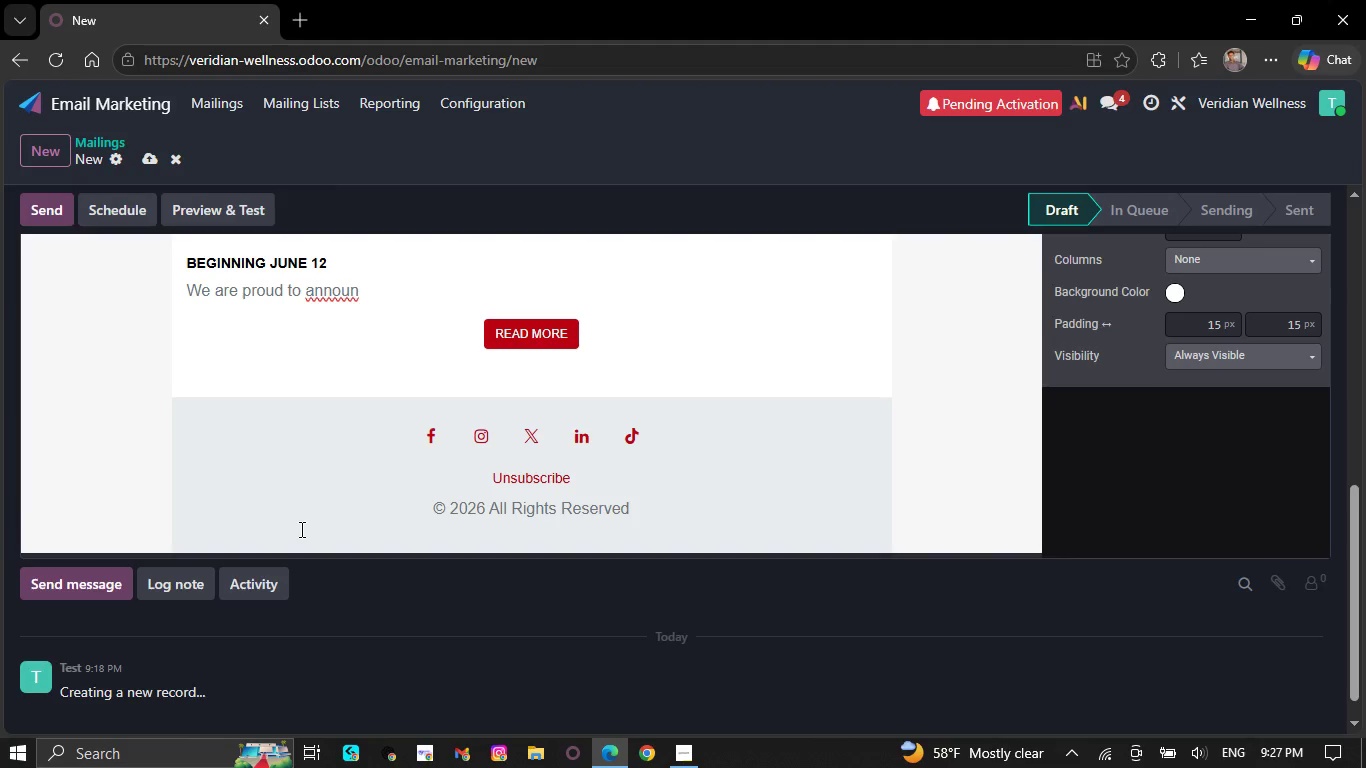 
key(Backspace)
 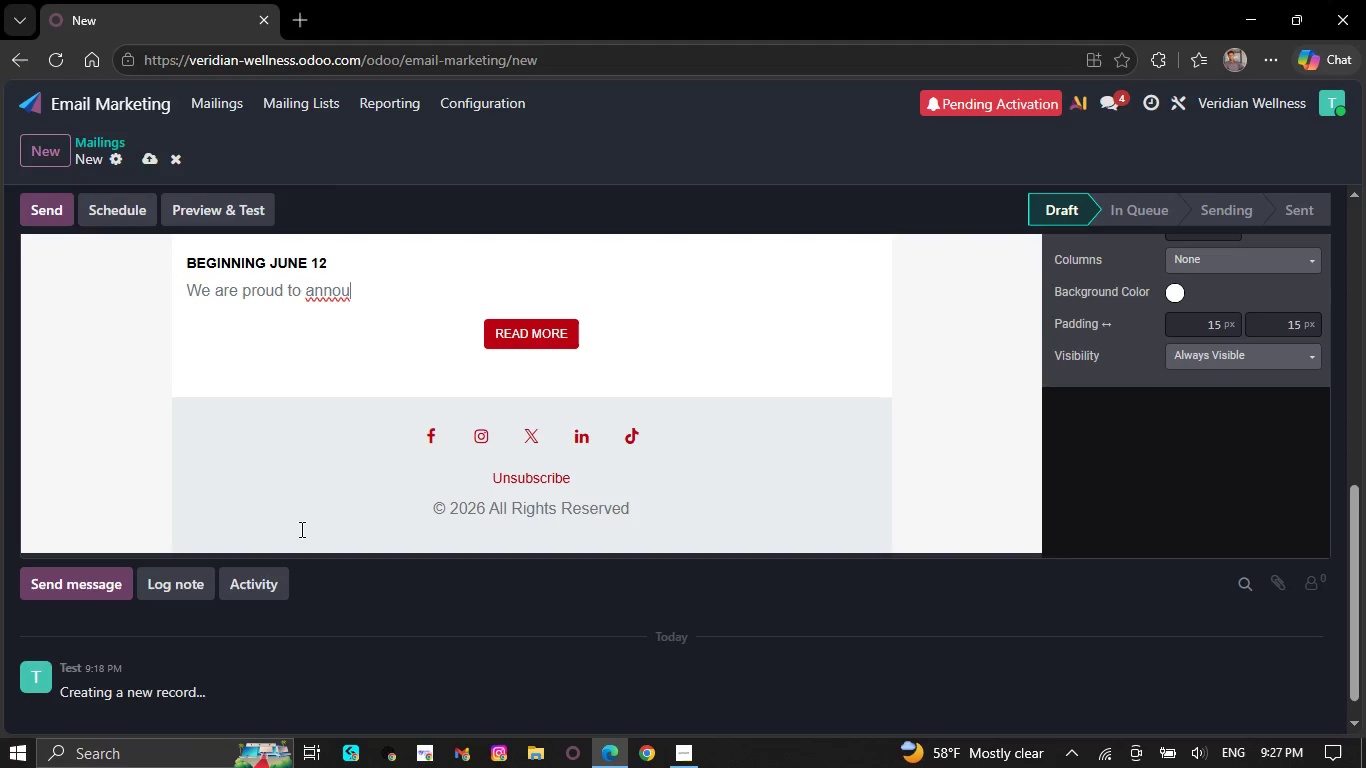 
key(Backspace)
 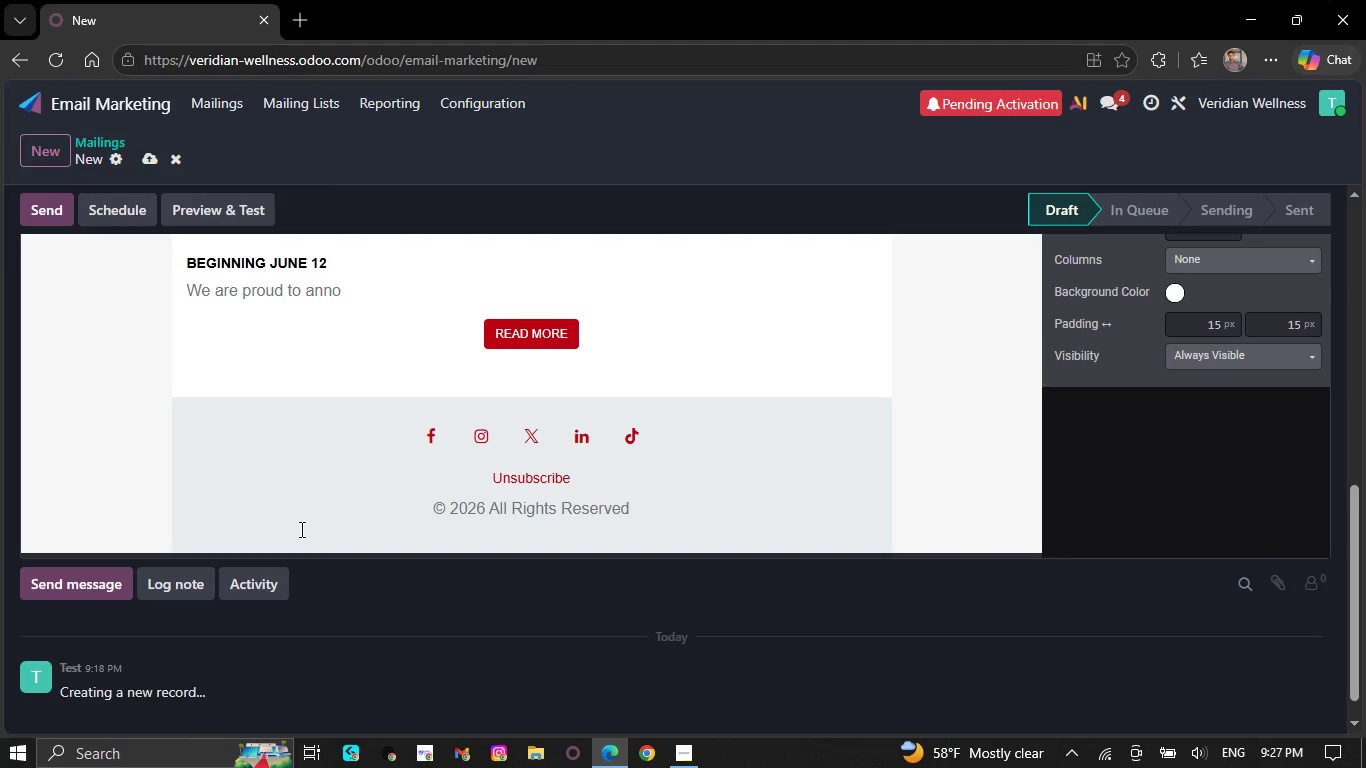 
key(Backspace)
 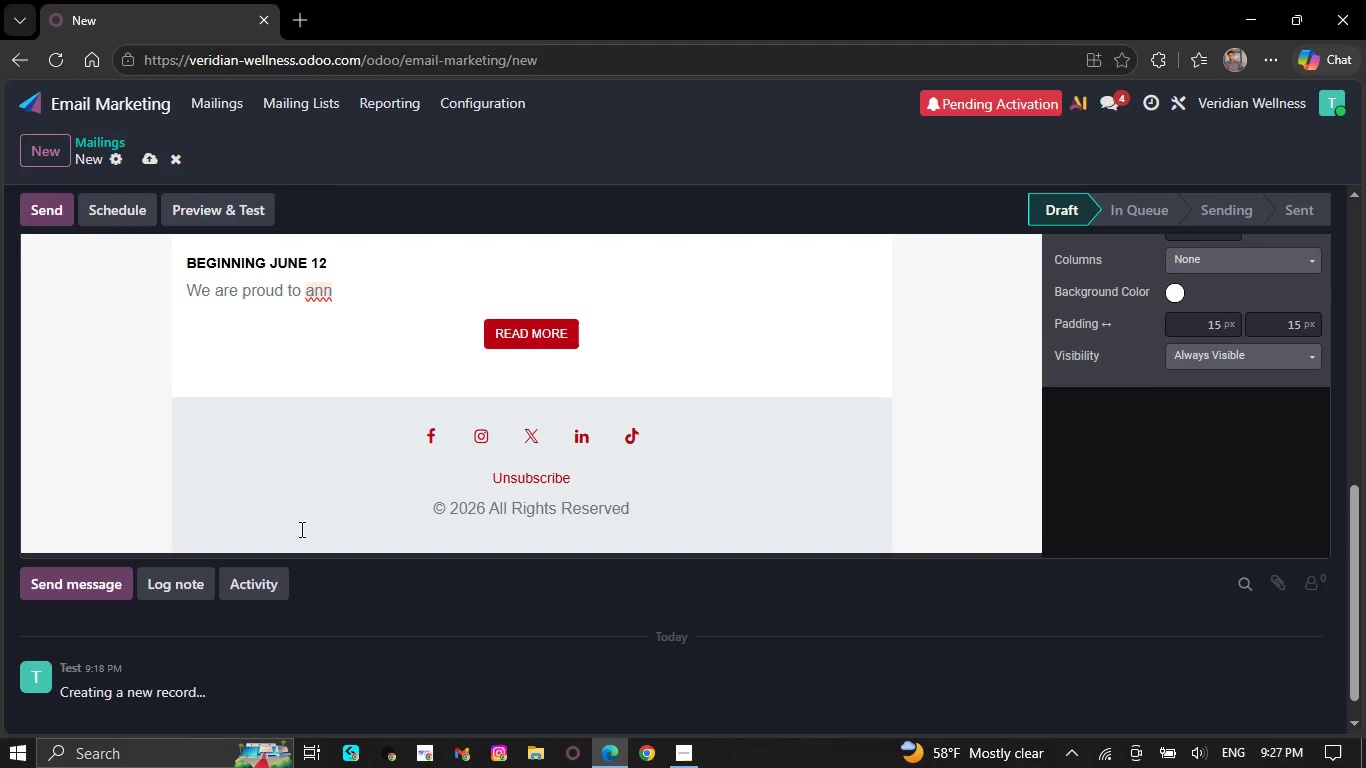 
key(Backspace)
 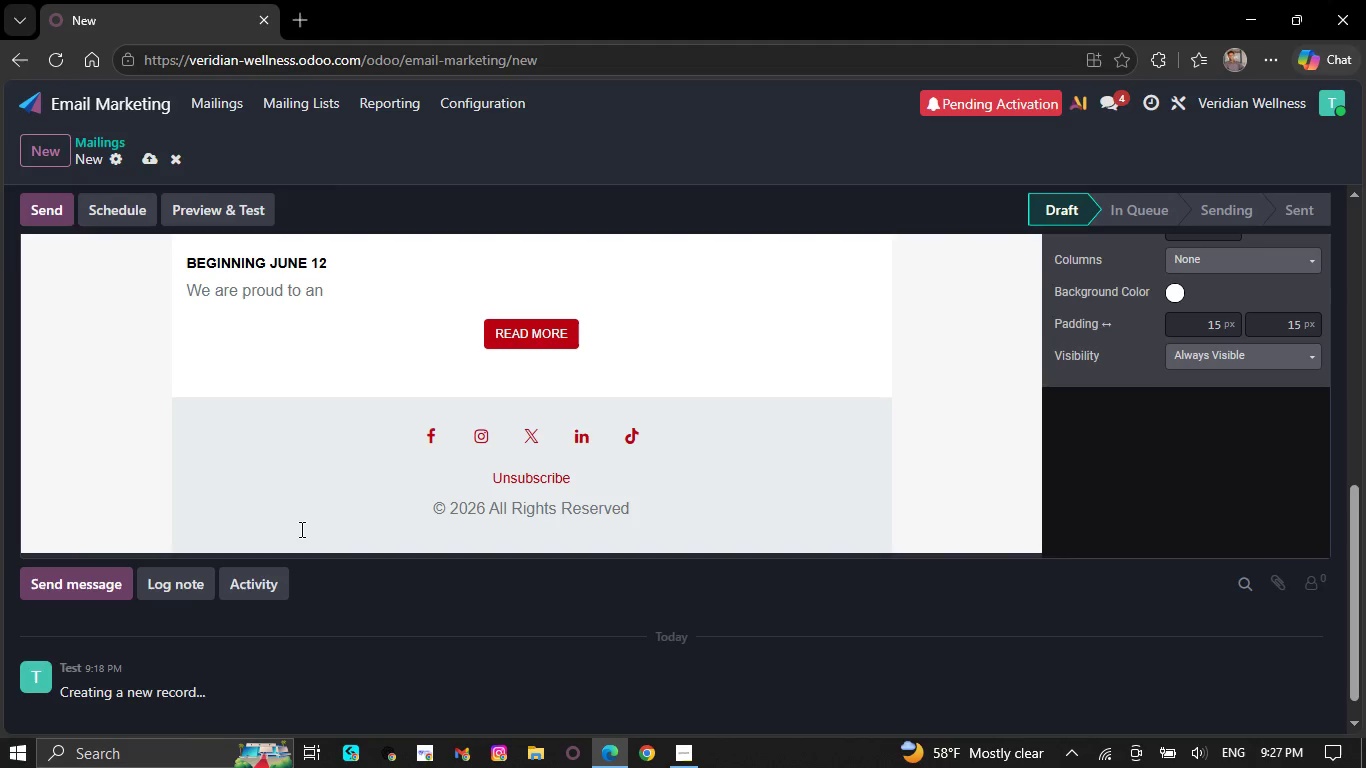 
key(Backspace)
 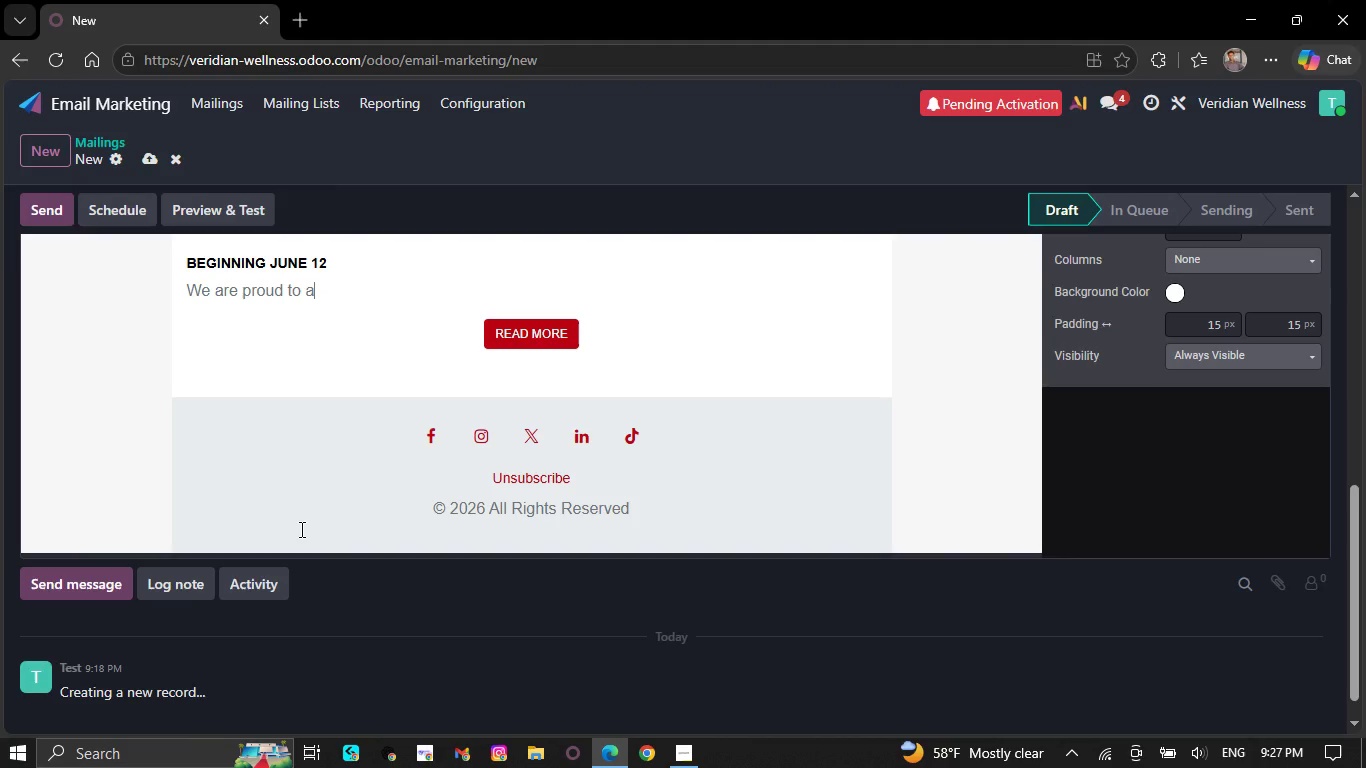 
key(Backspace)
 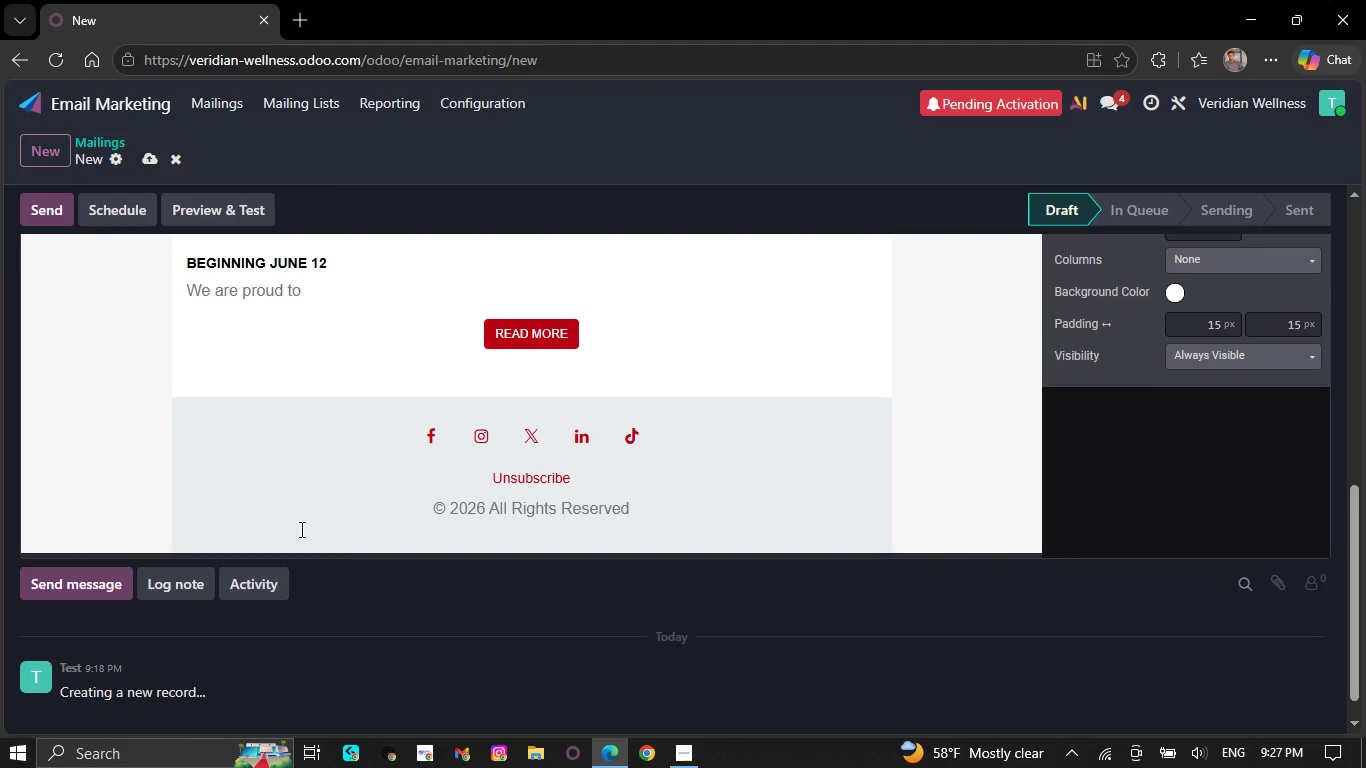 
key(Backspace)
 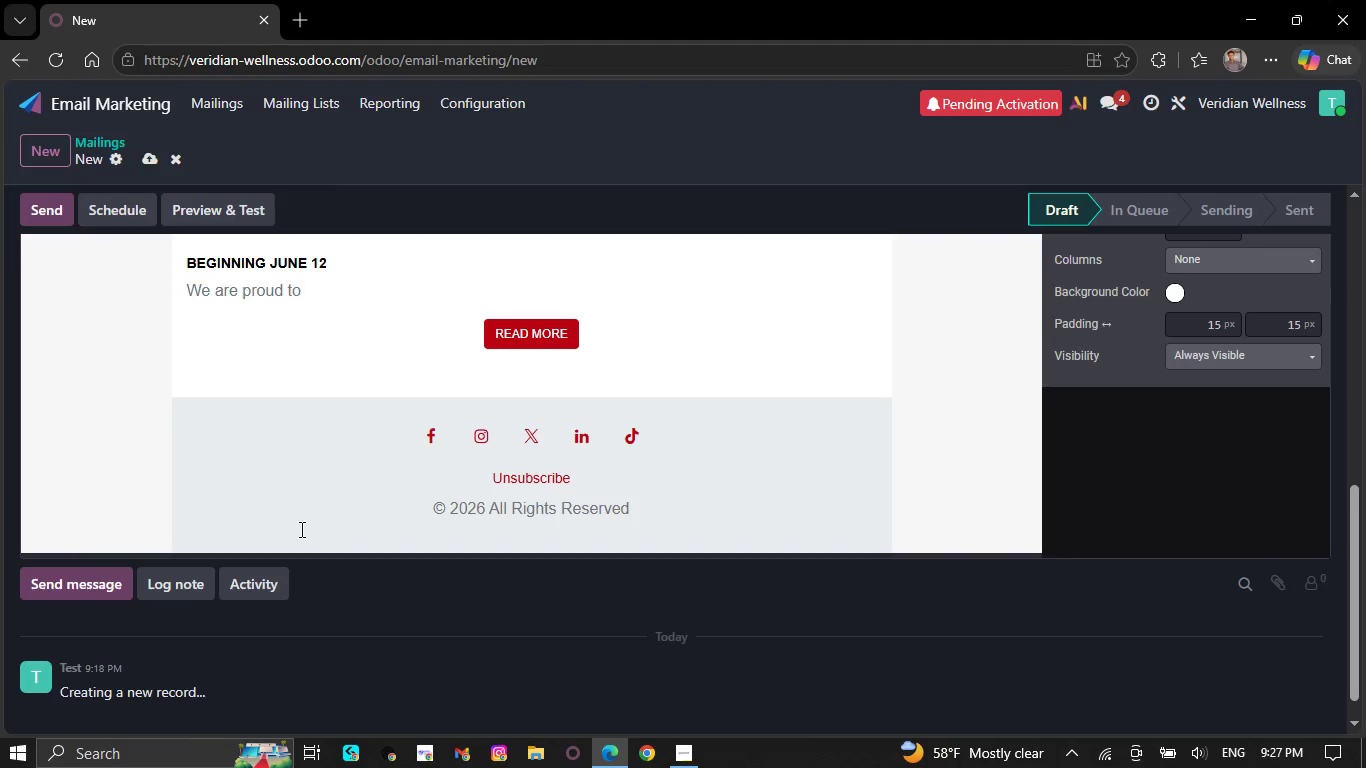 
key(Backspace)
 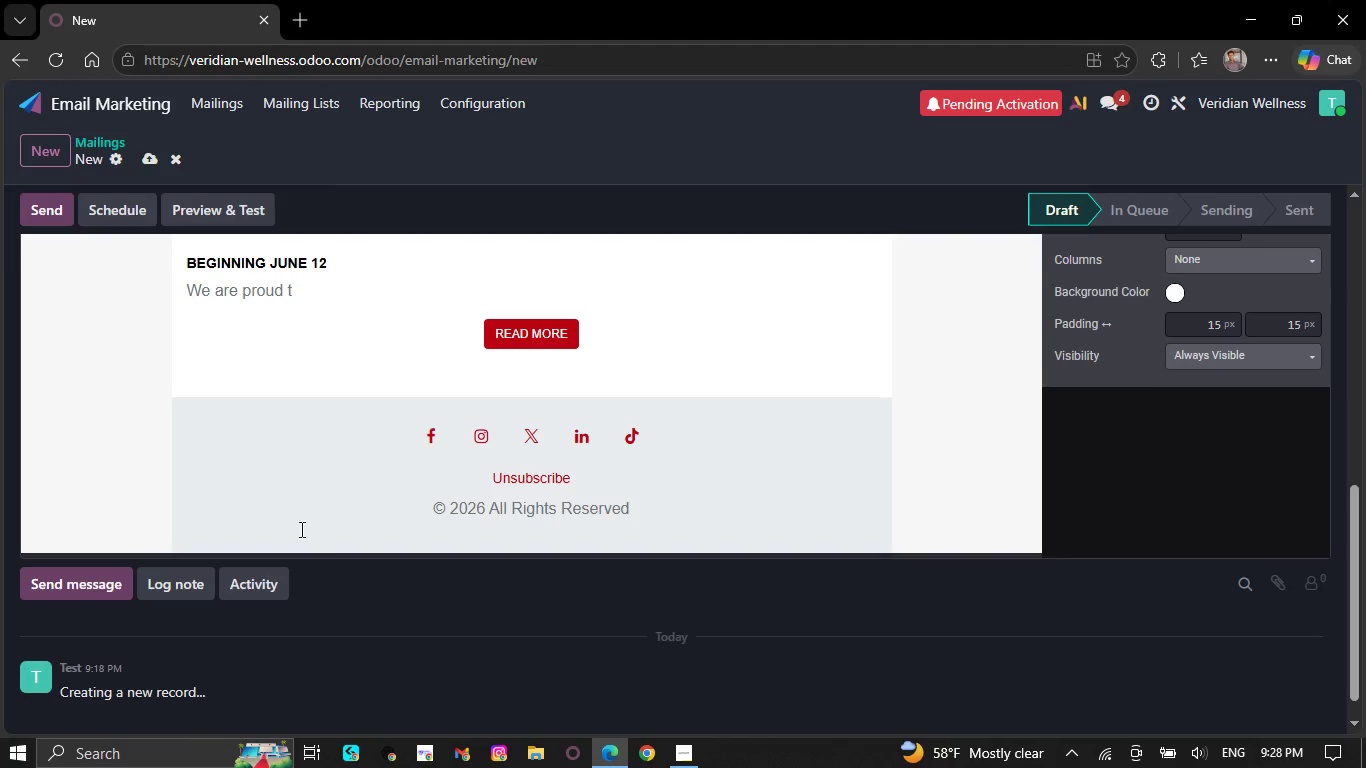 
key(Backspace)
 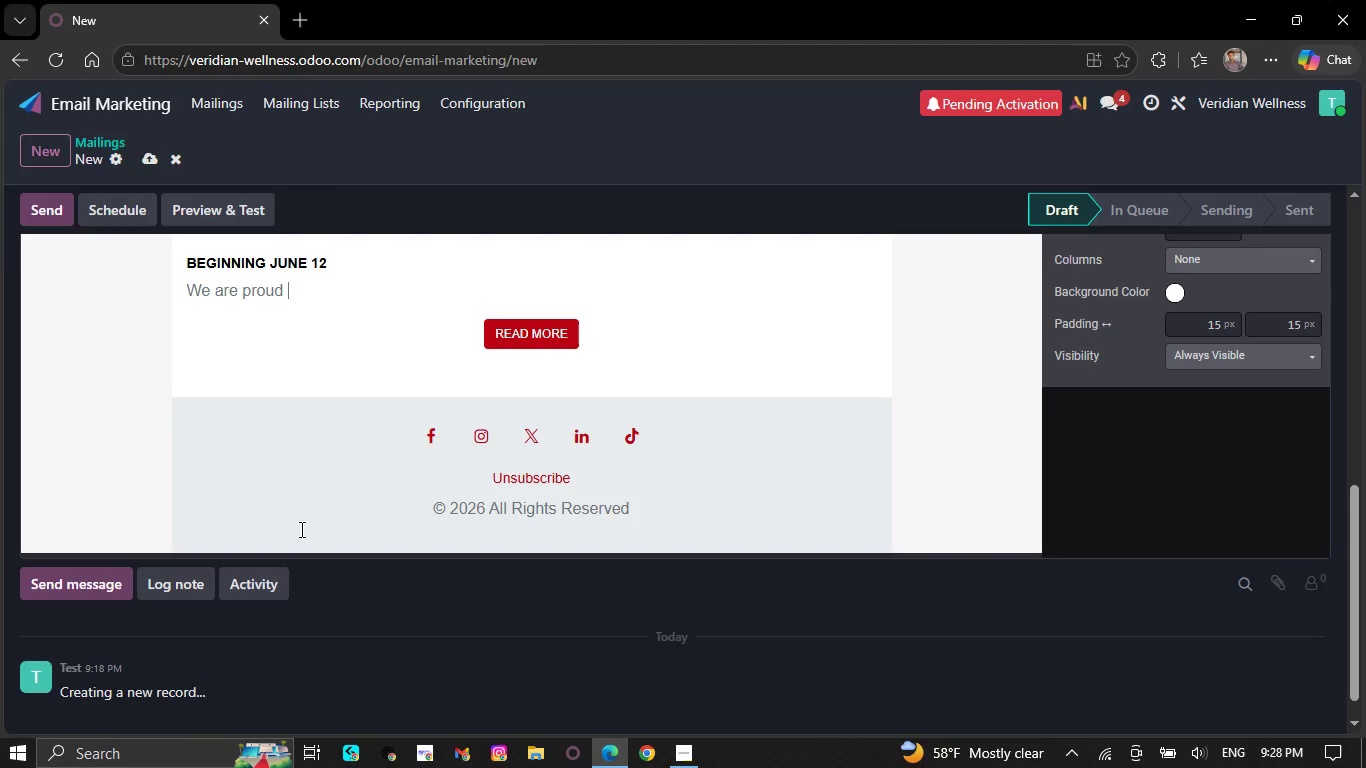 
key(Backspace)
 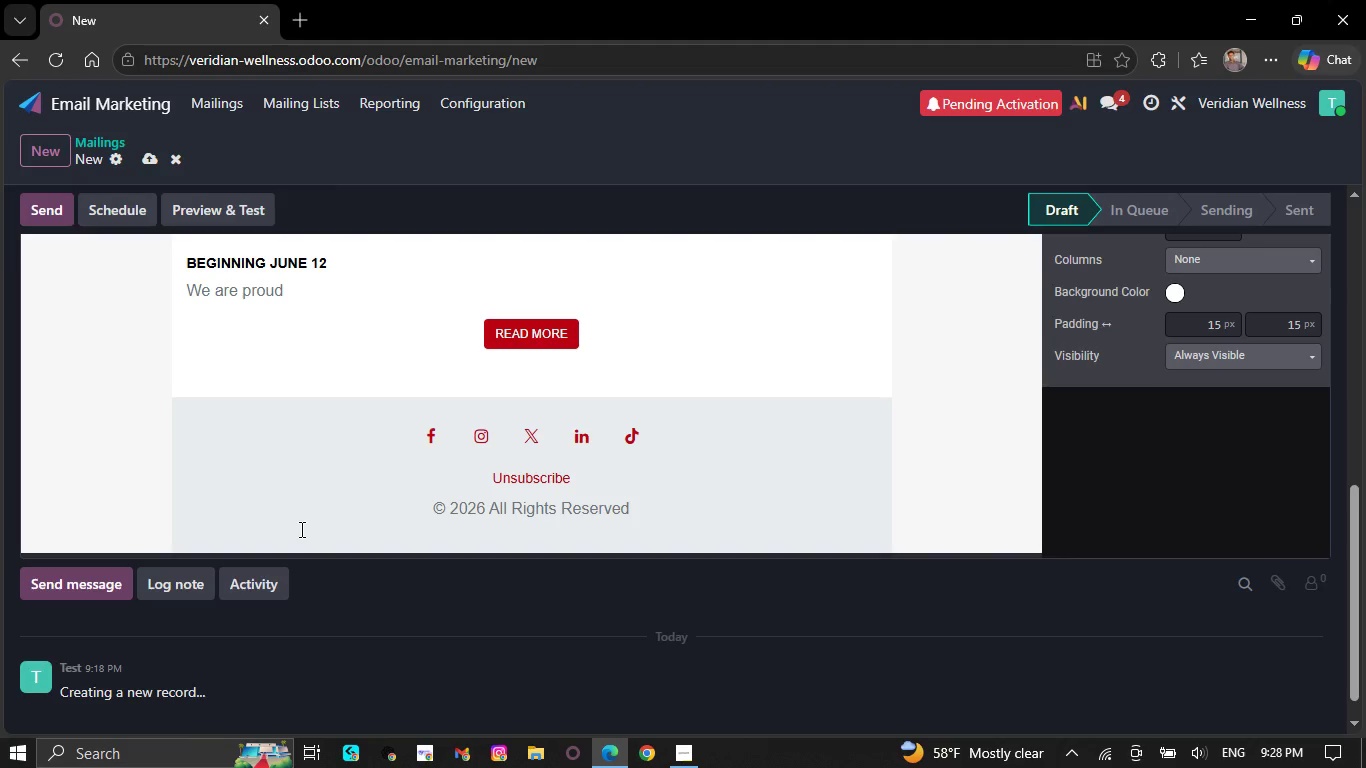 
key(Backspace)
 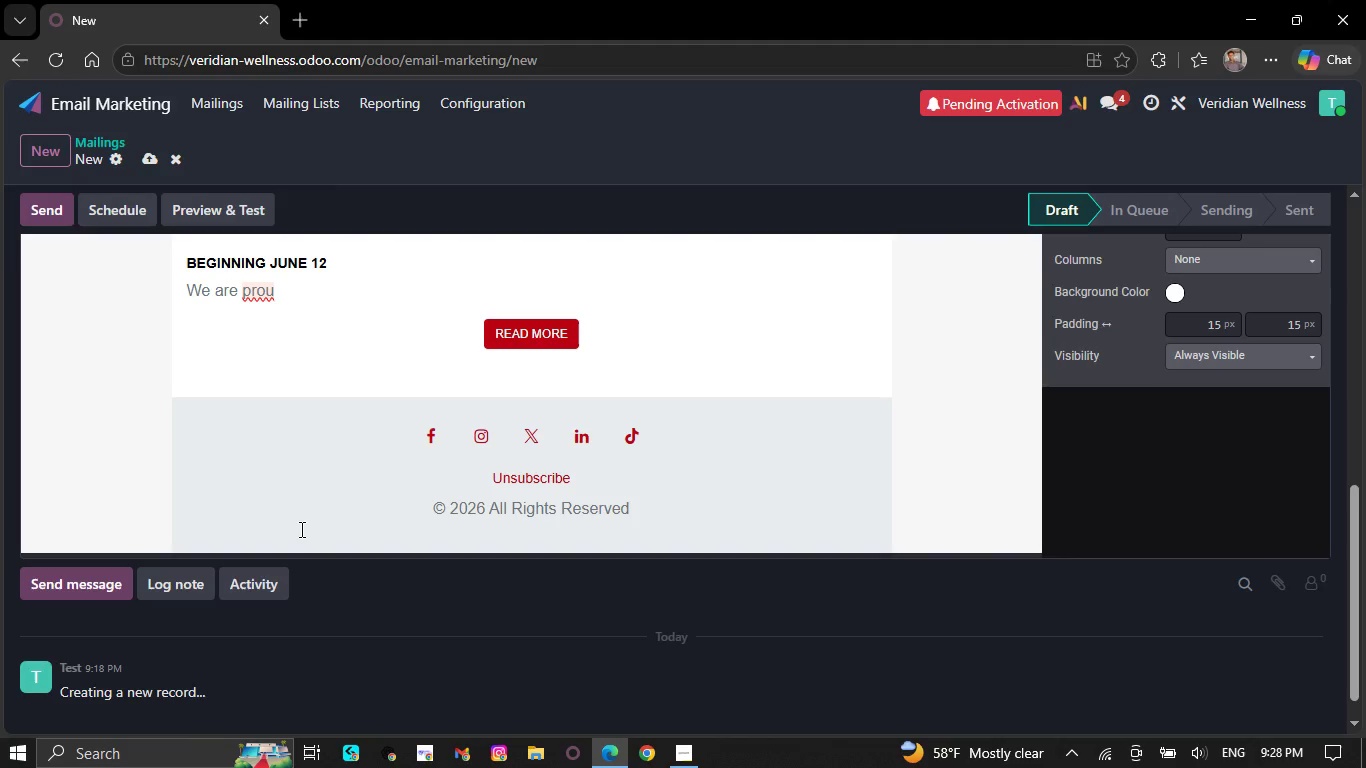 
key(Backspace)
 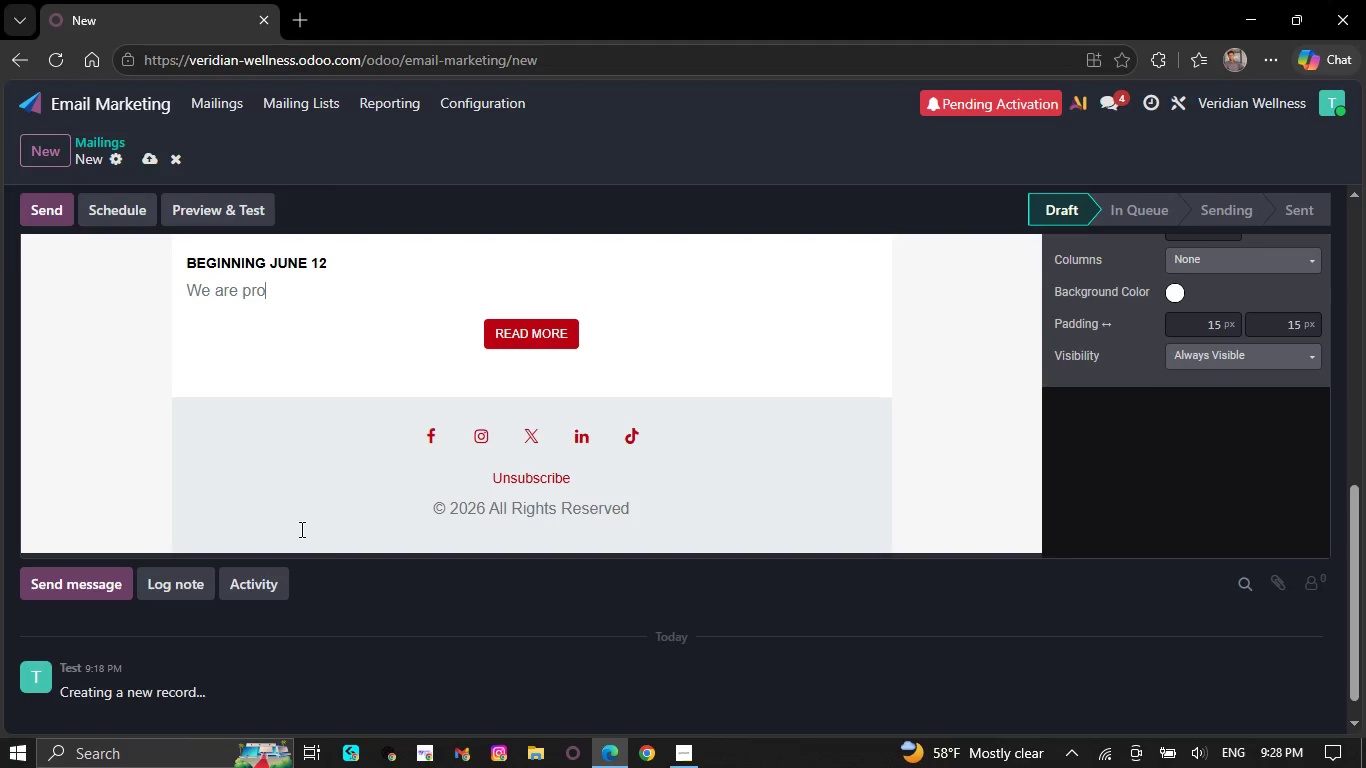 
wait(9.31)
 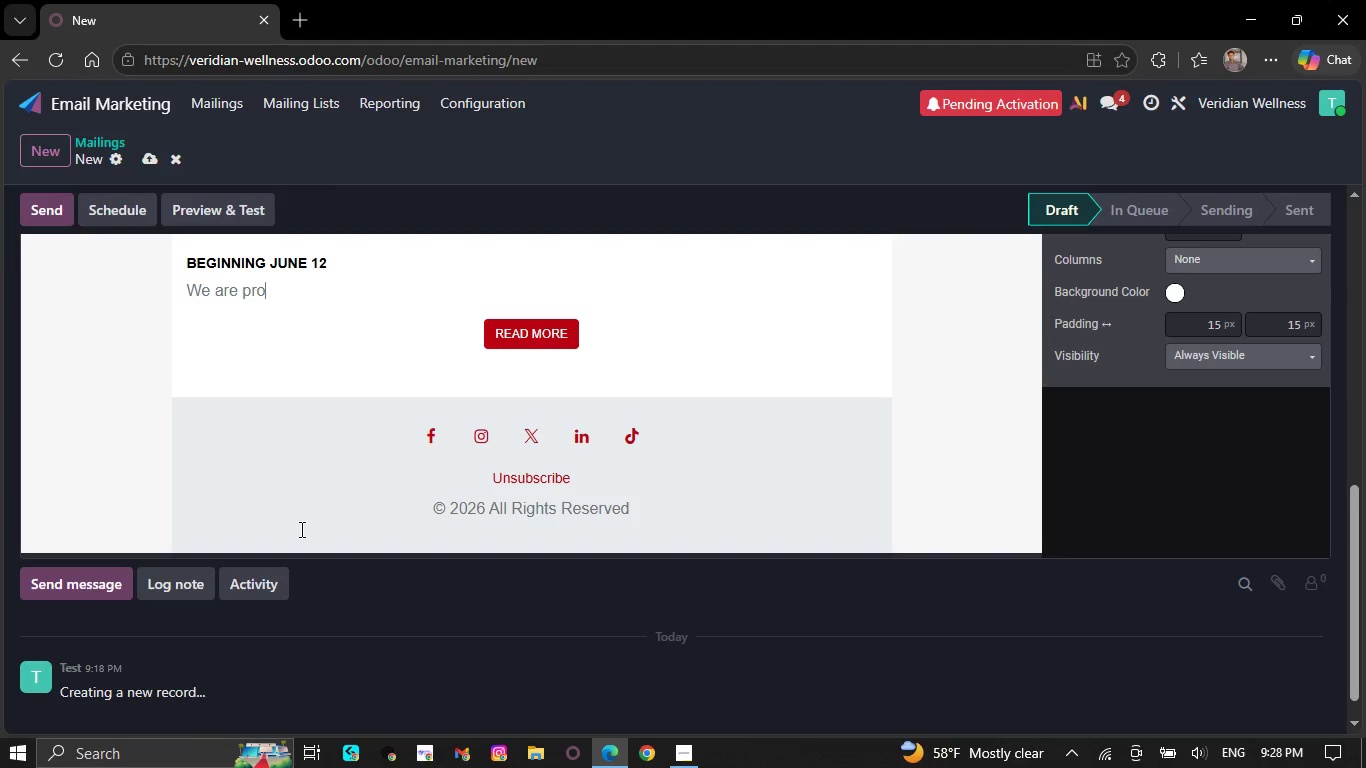 
key(Backspace)
 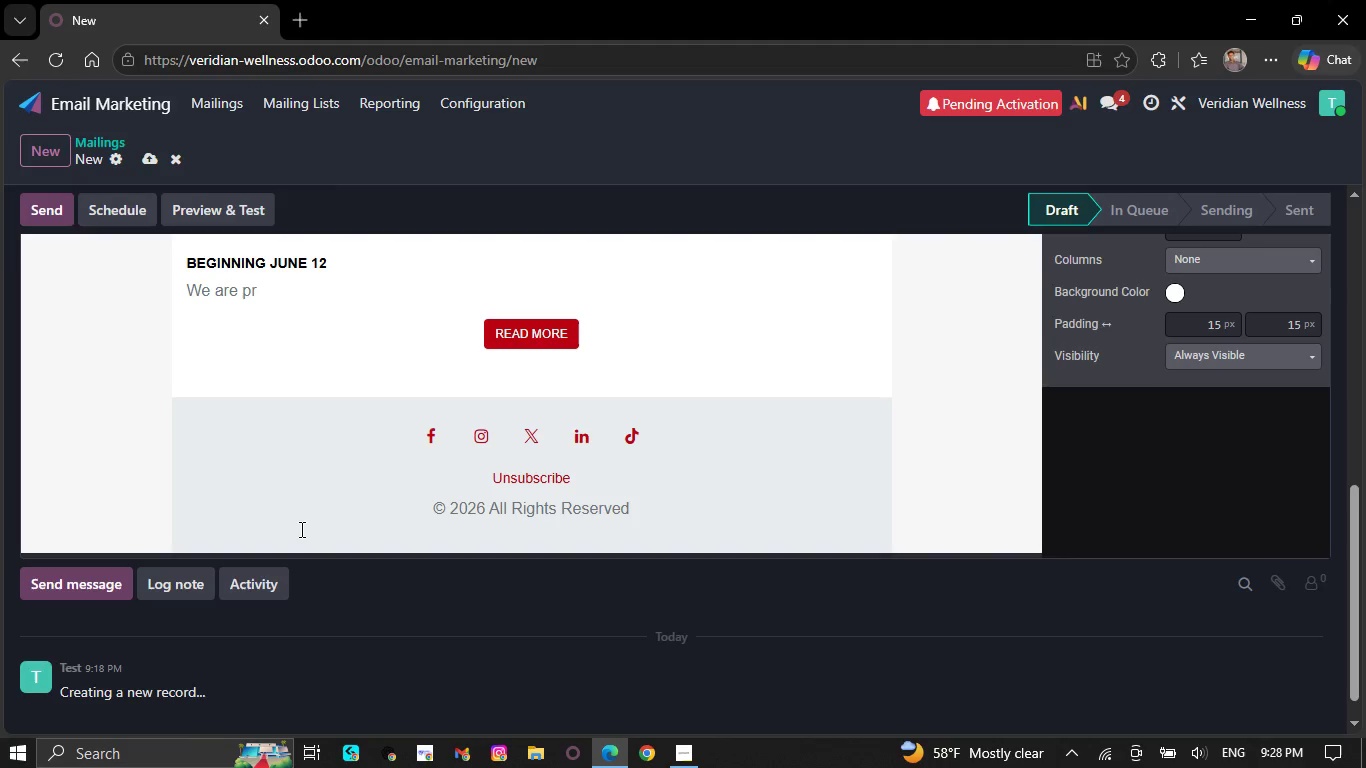 
key(Backspace)
 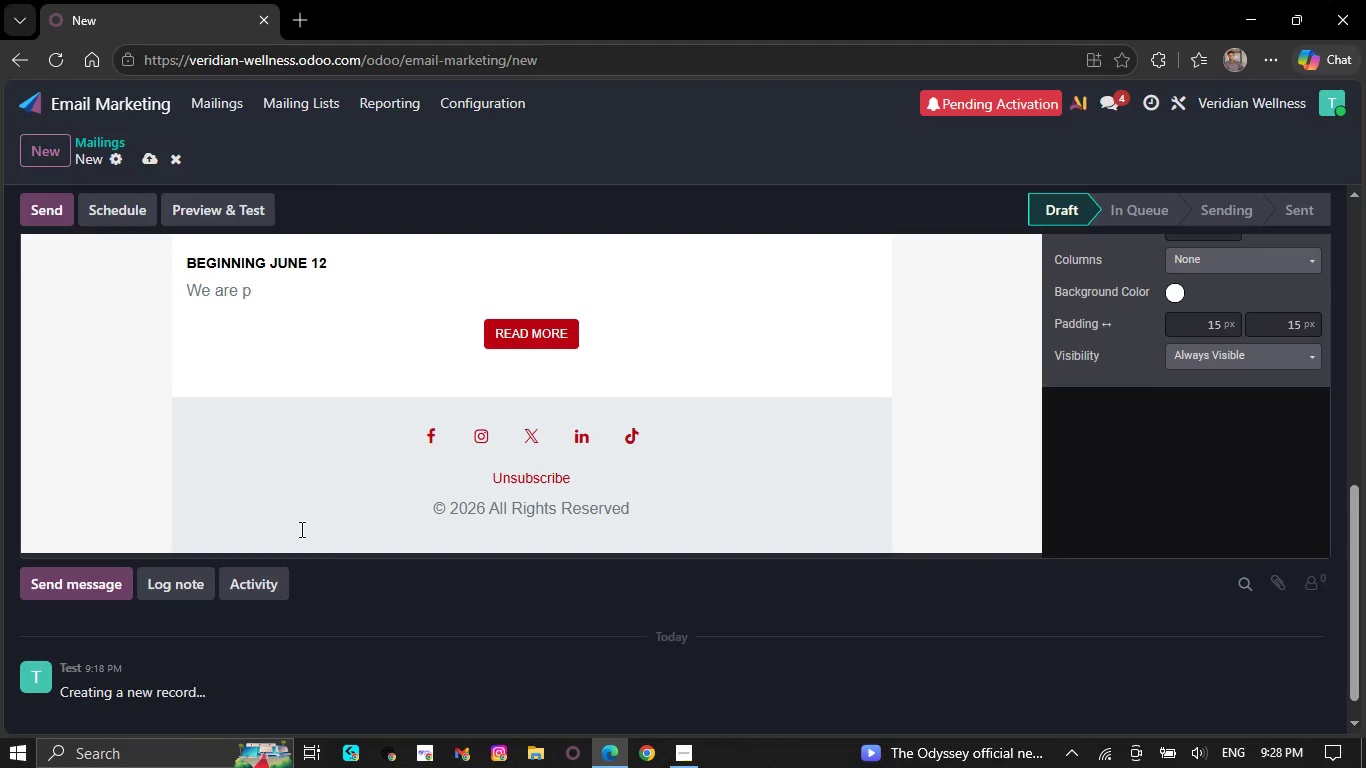 
wait(6.27)
 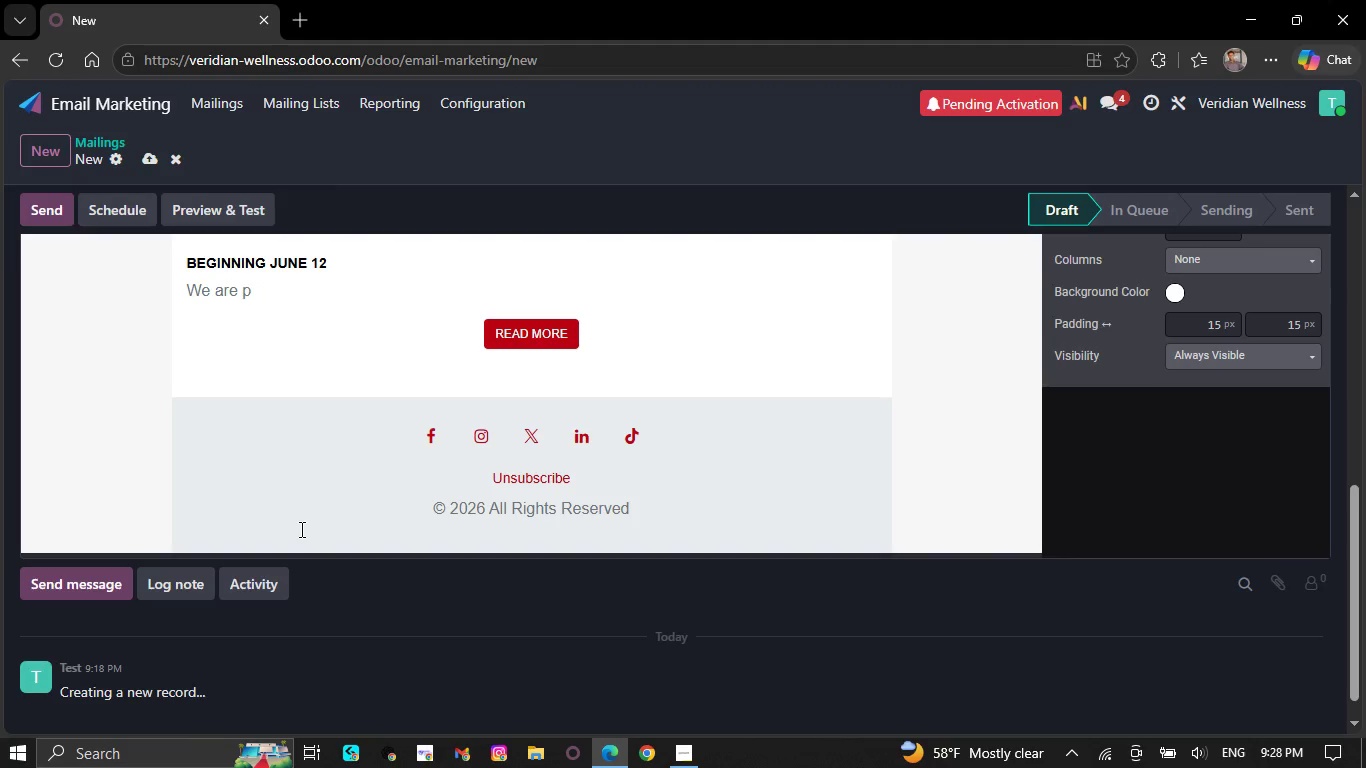 
key(Backspace)
 